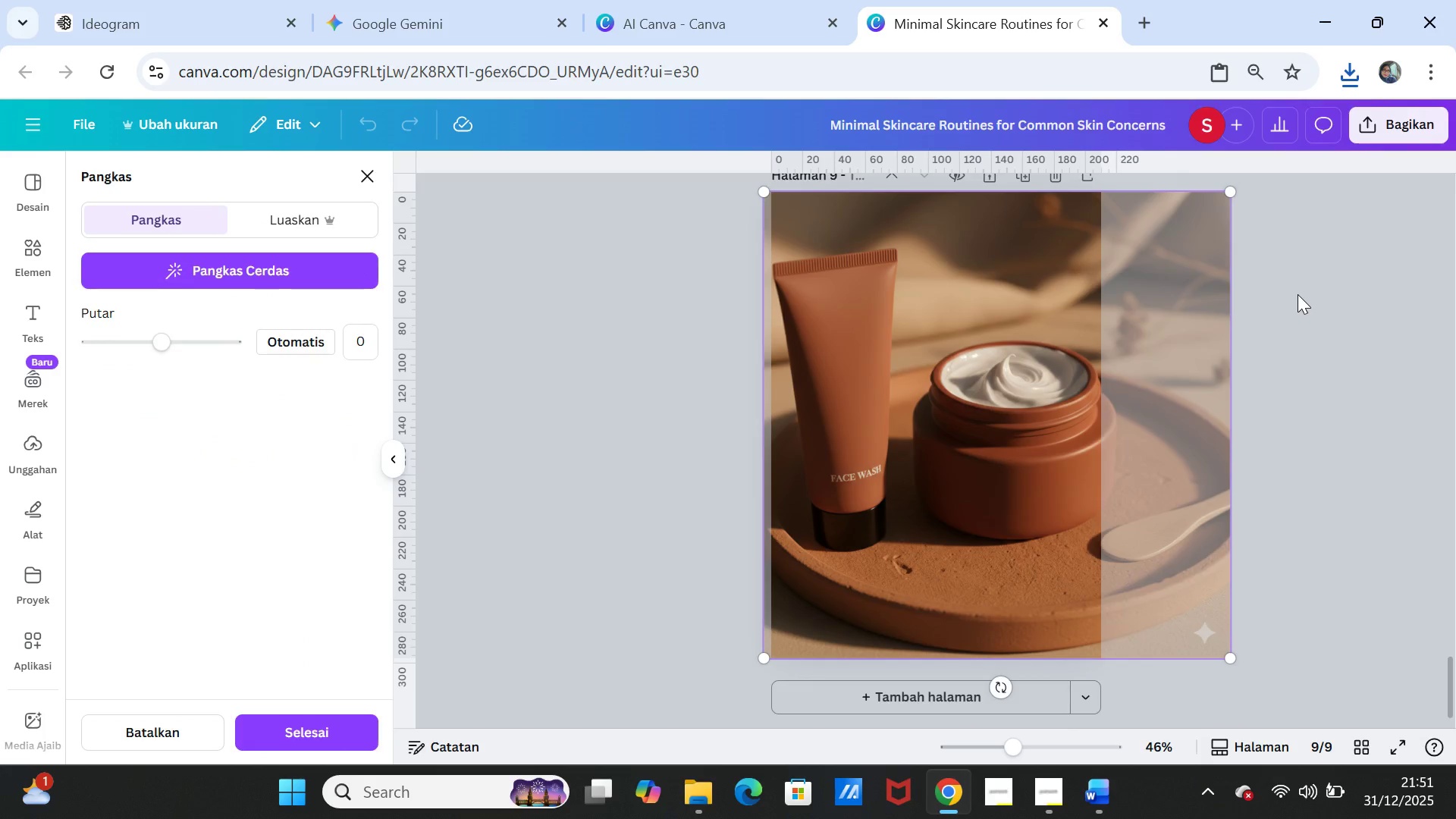 
left_click([1298, 294])
 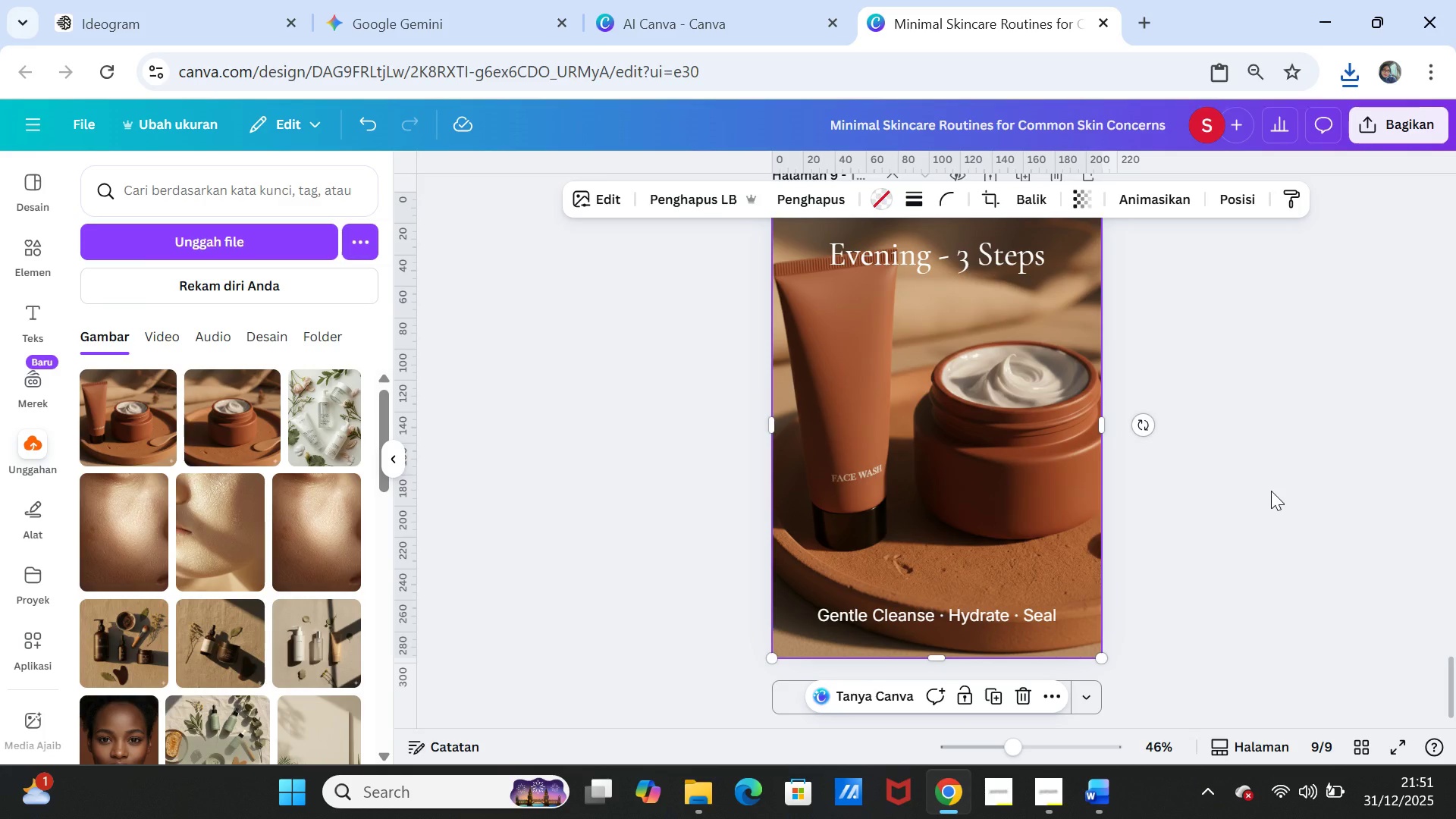 
left_click([1271, 491])
 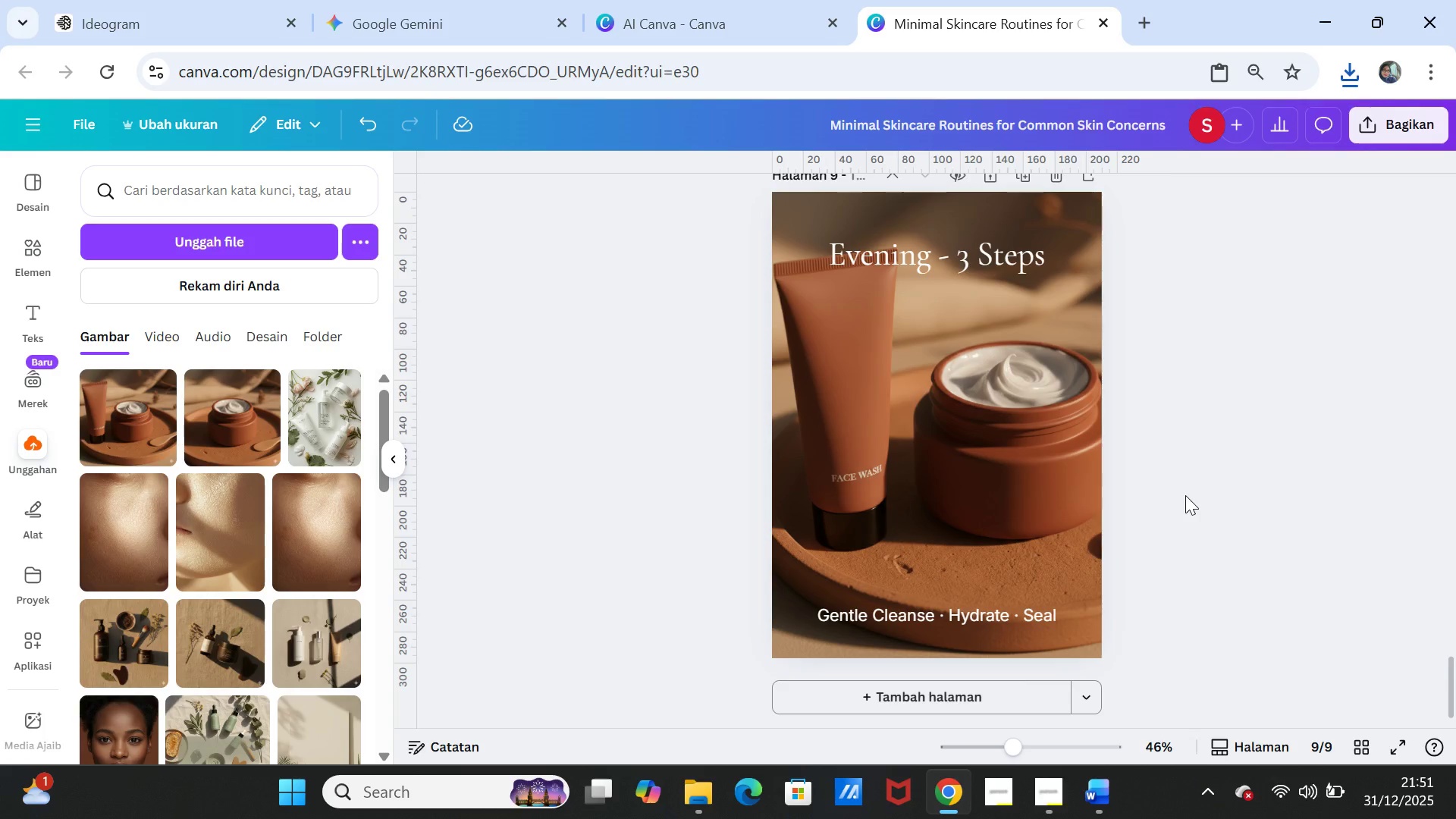 
scroll: coordinate [1238, 471], scroll_direction: down, amount: 1.0
 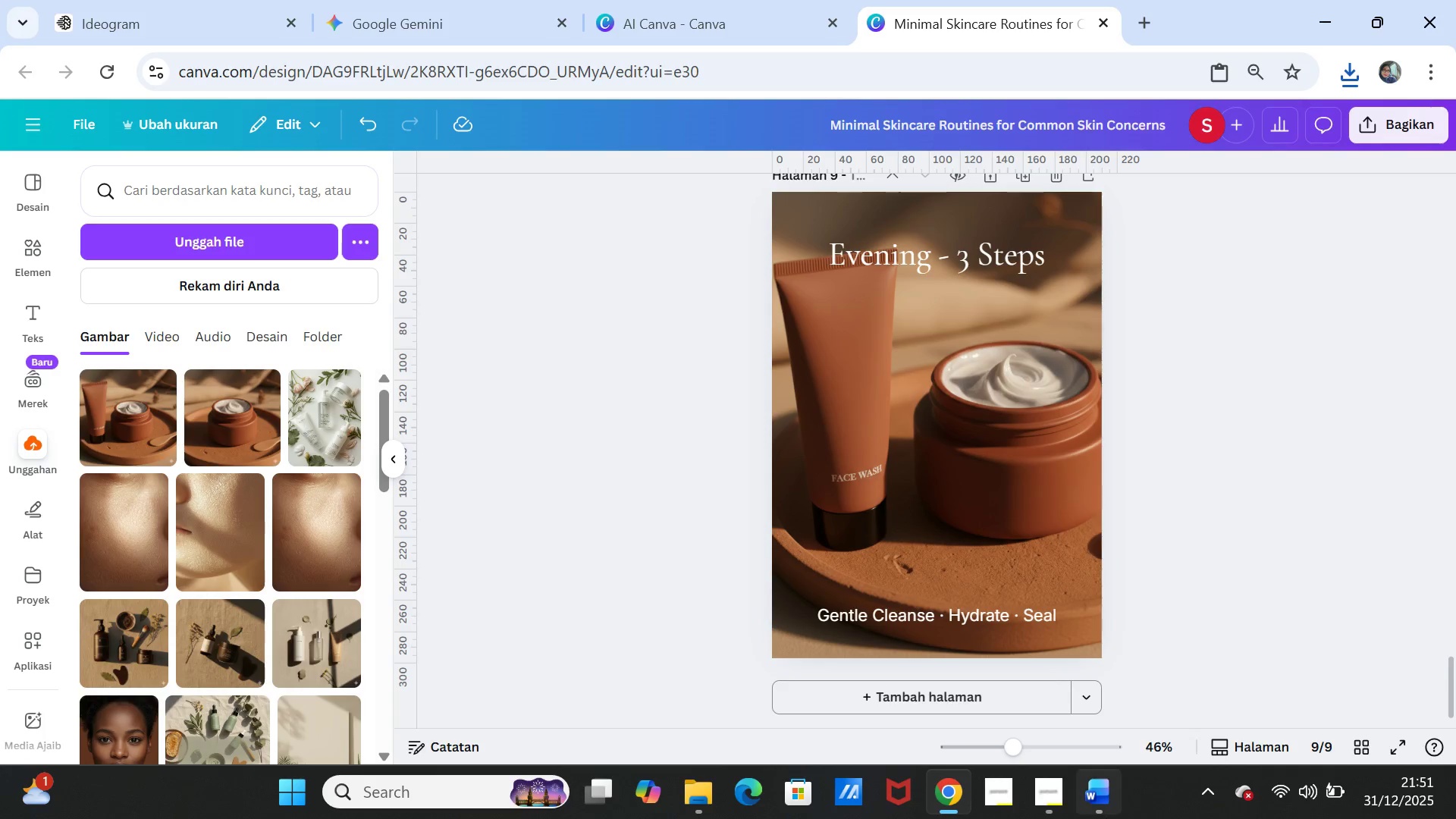 
left_click([1104, 808])
 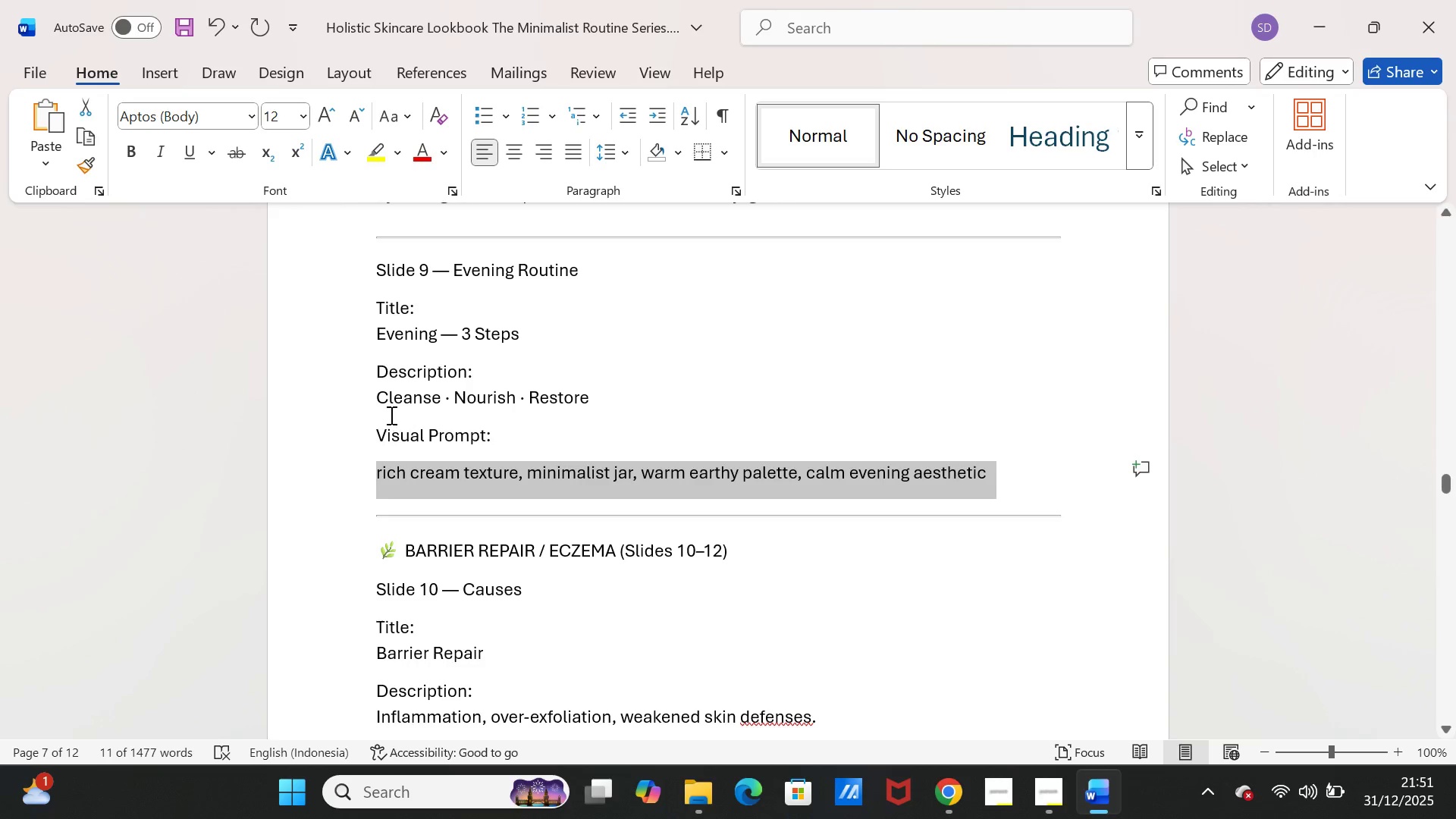 
left_click_drag(start_coordinate=[372, 400], to_coordinate=[605, 391])
 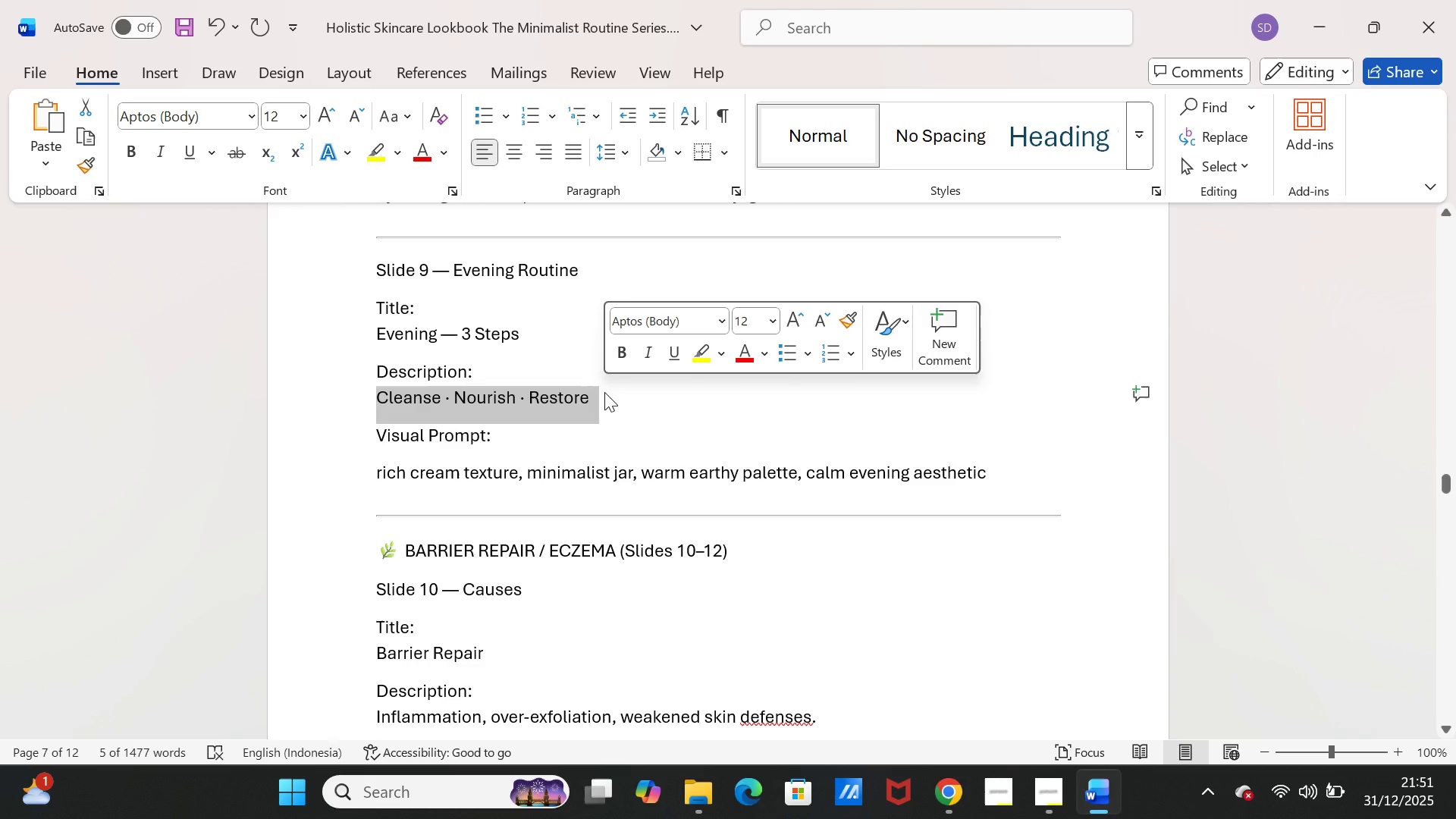 
key(Control+C)
 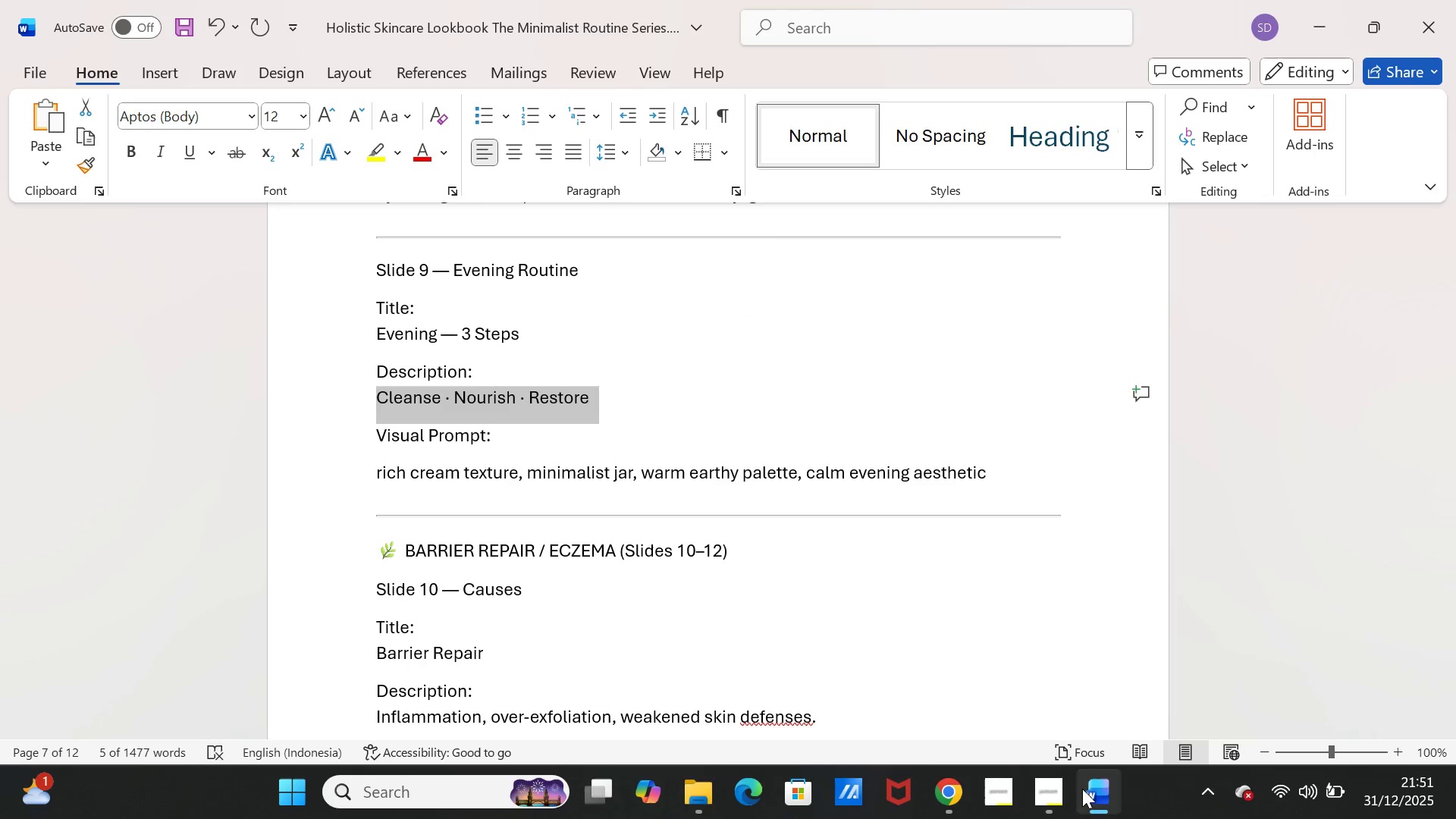 
left_click([1093, 793])
 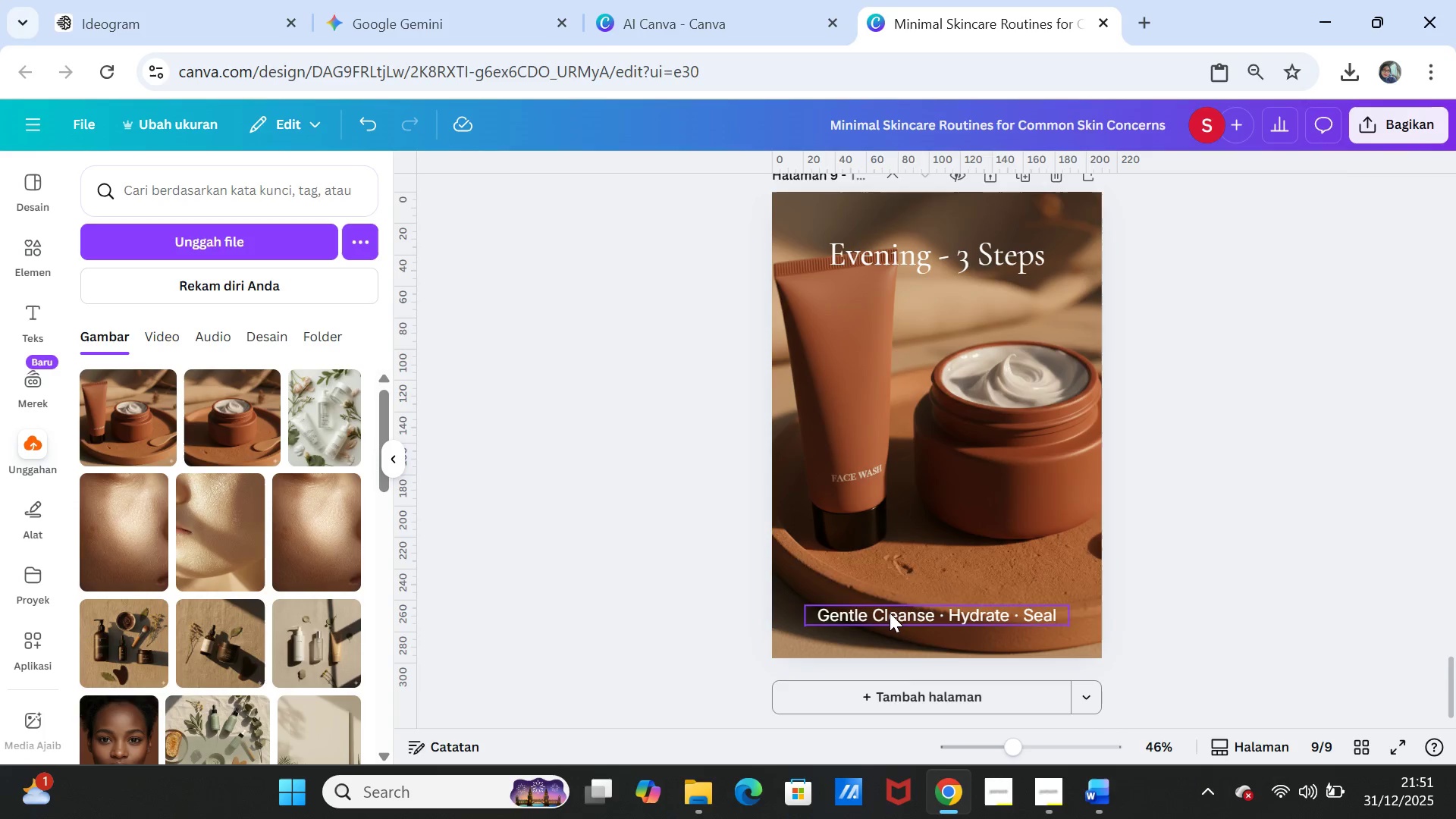 
double_click([890, 613])
 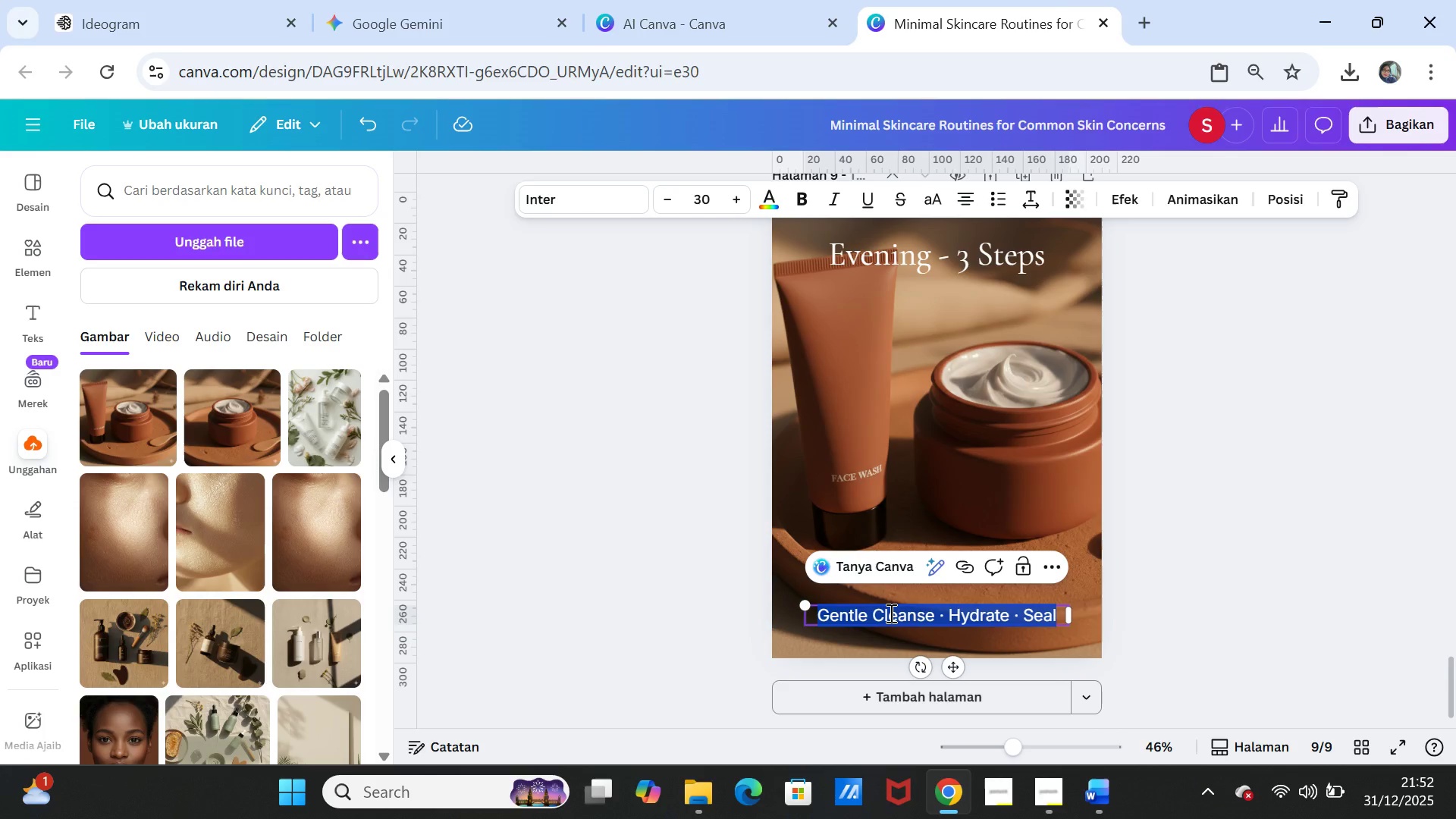 
key(Control+V)
 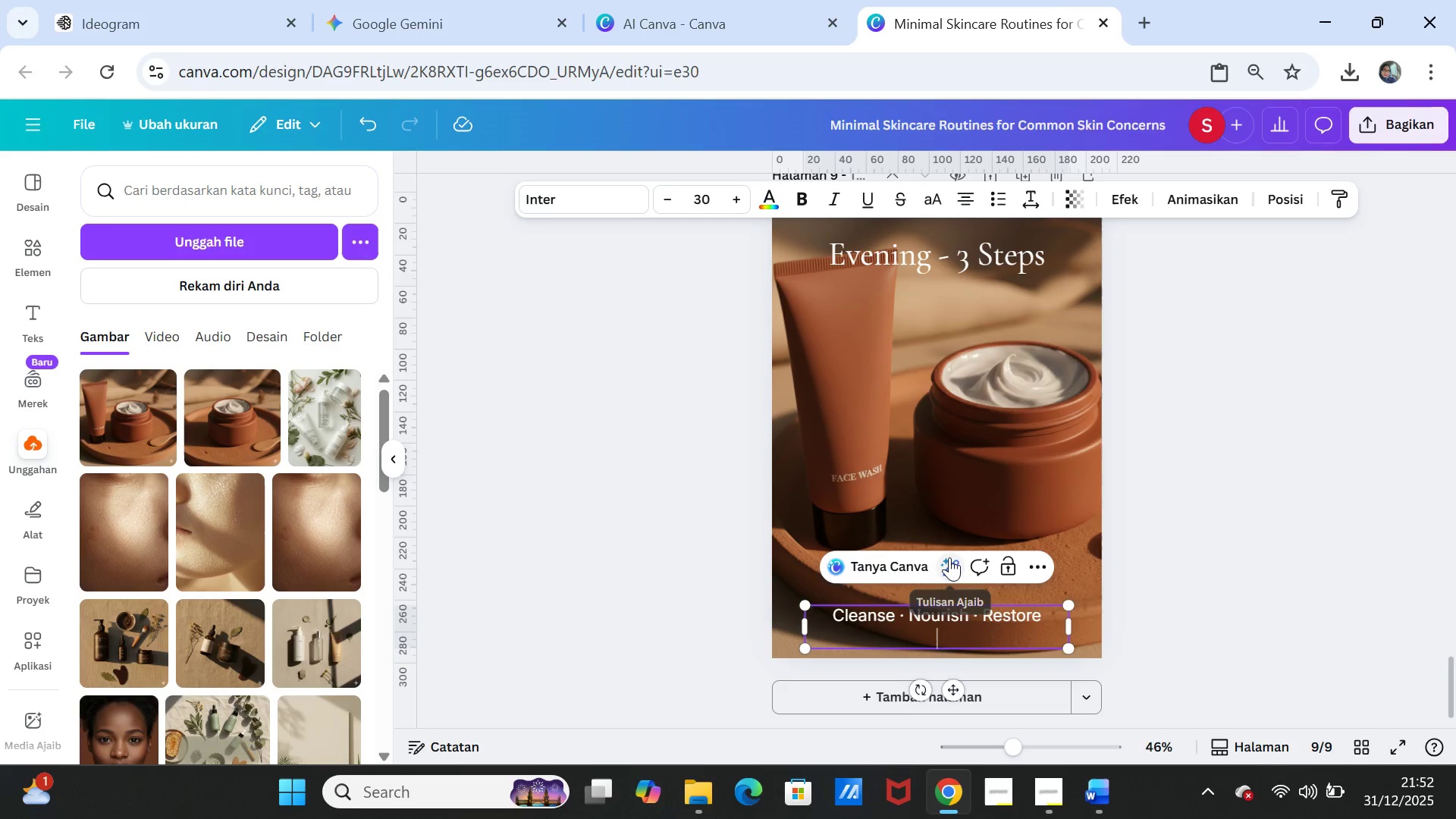 
key(Backspace)
 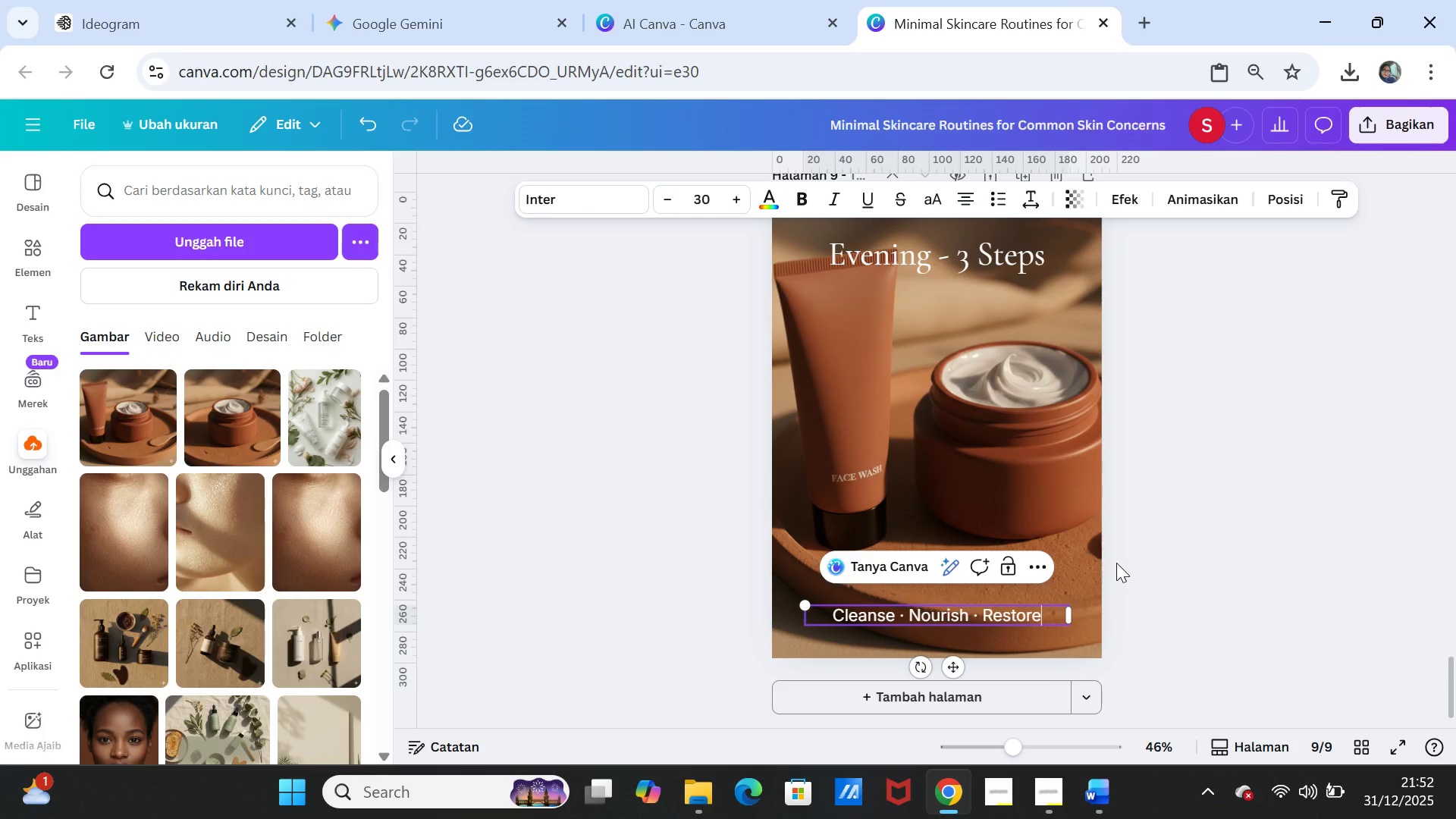 
left_click([1193, 592])
 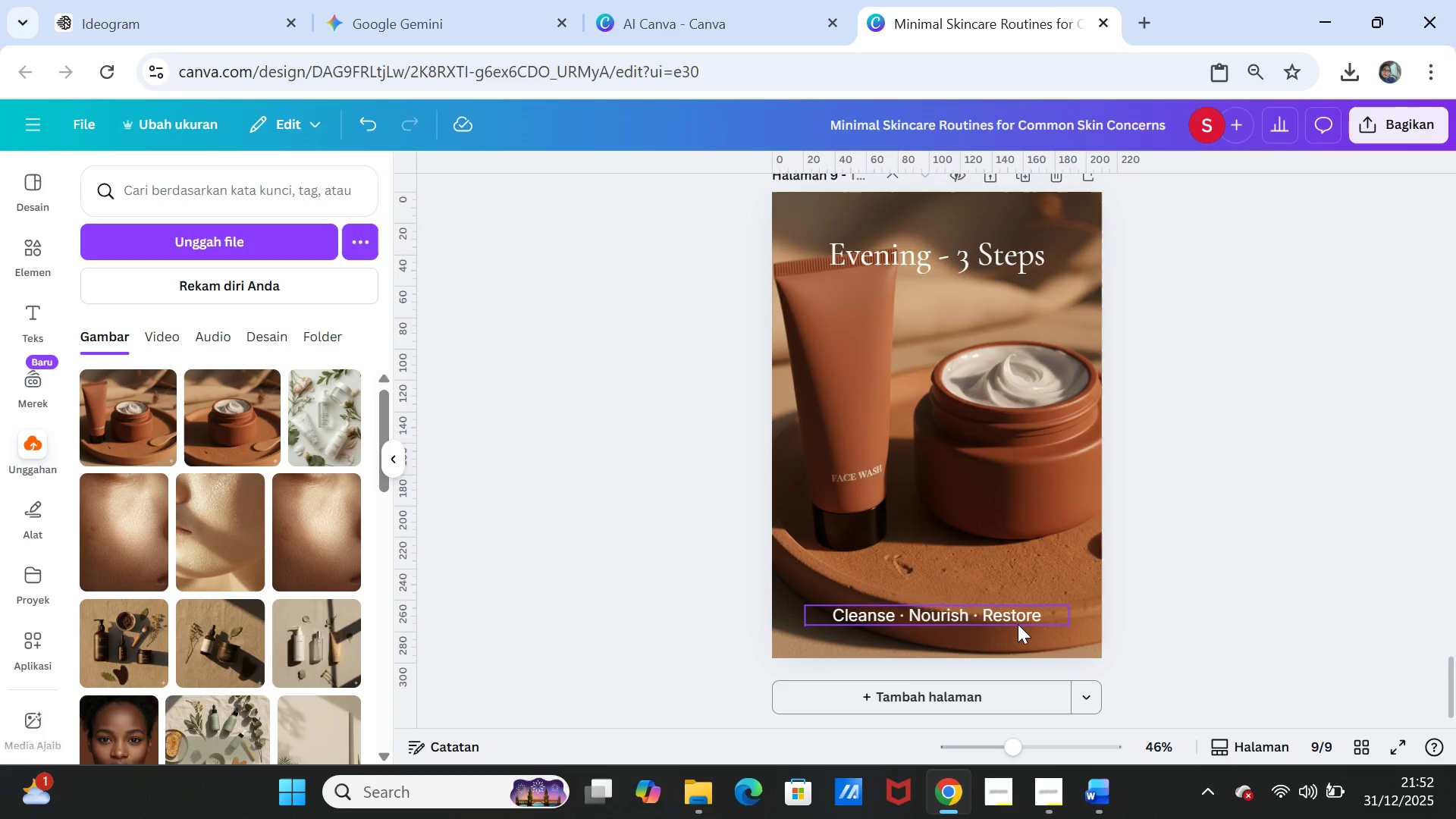 
left_click_drag(start_coordinate=[1017, 623], to_coordinate=[1018, 617])
 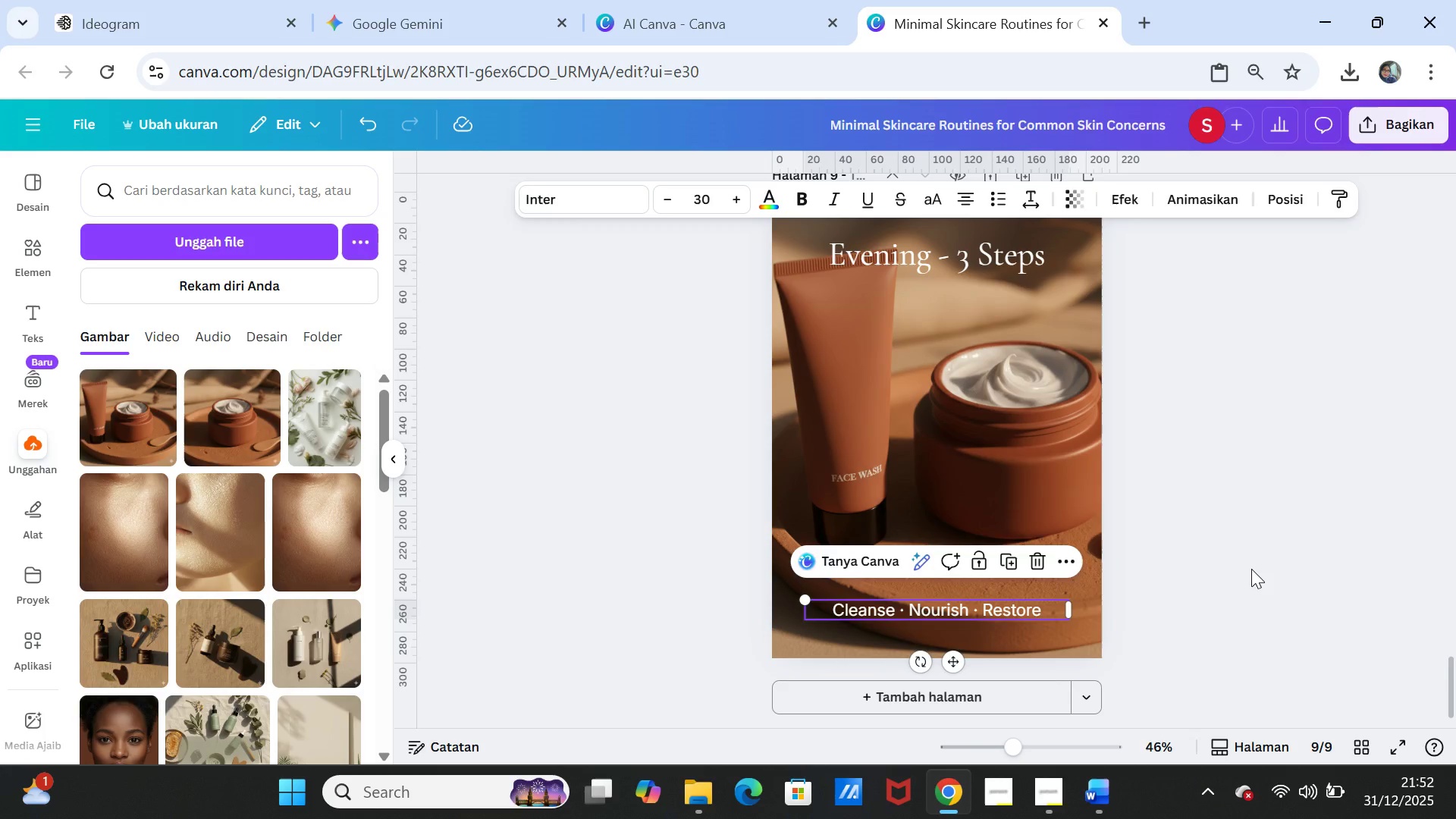 
left_click([1251, 569])
 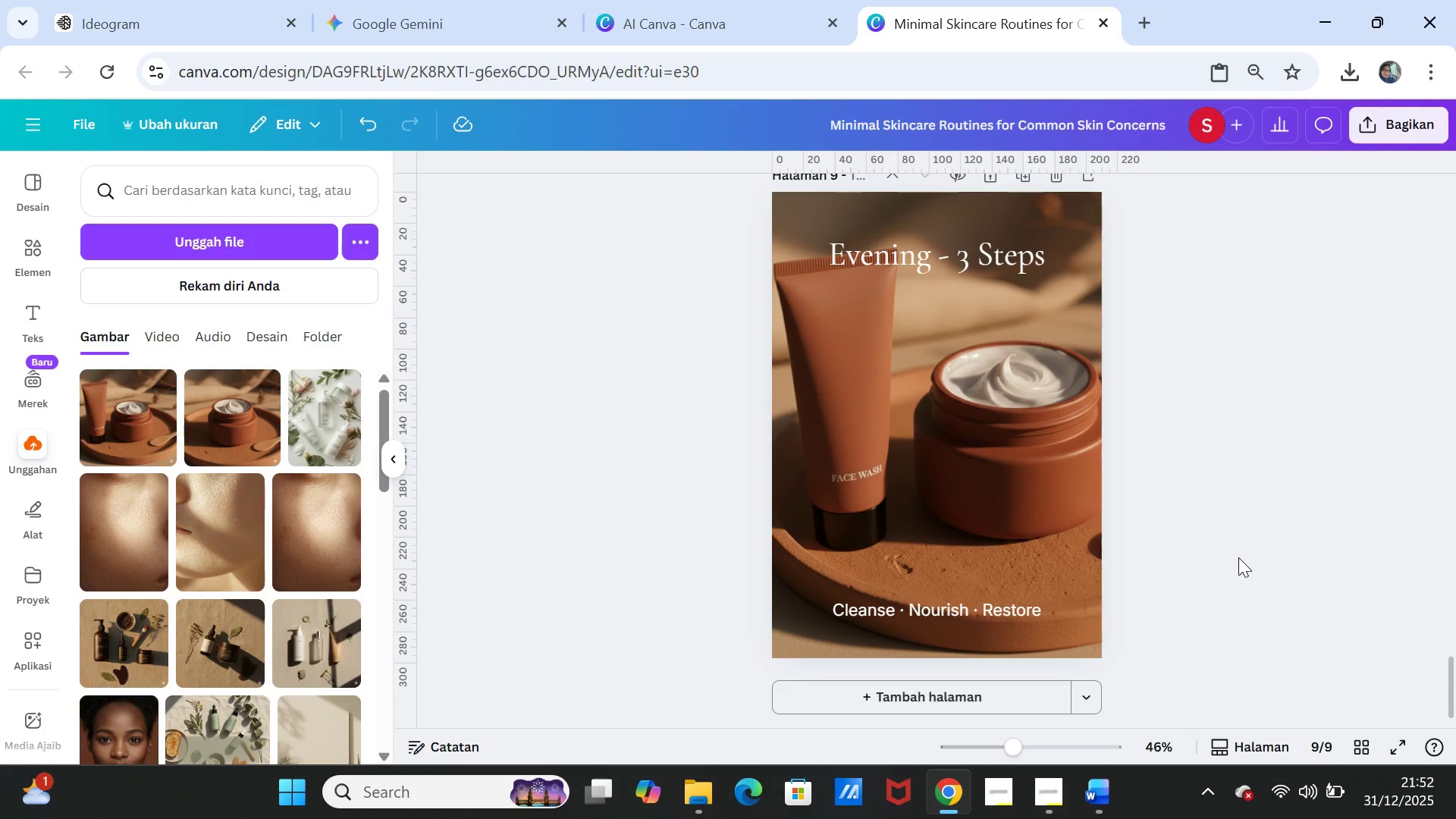 
wait(53.23)
 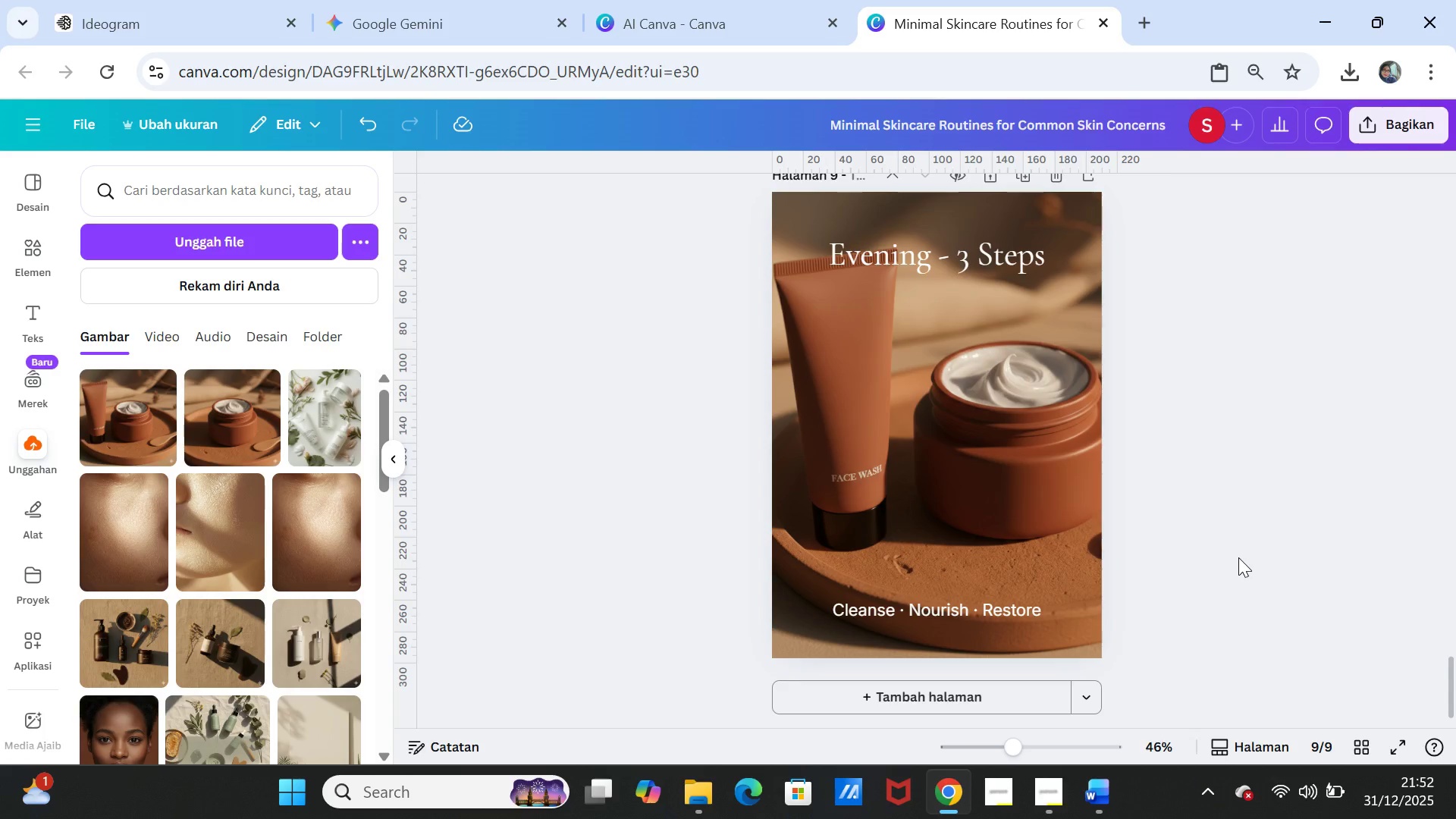 
scroll: coordinate [1204, 413], scroll_direction: down, amount: 1.0
 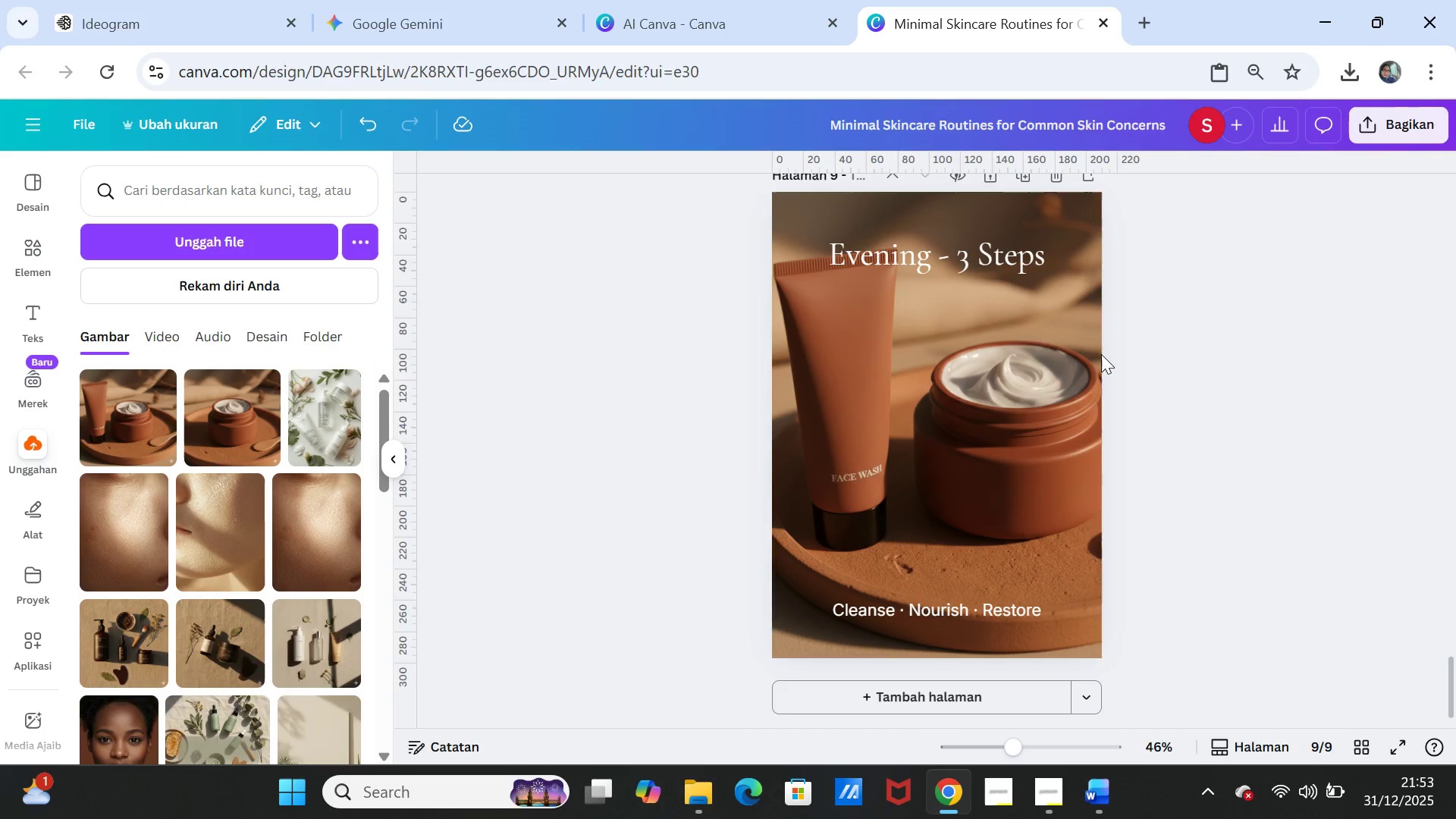 
scroll: coordinate [1124, 356], scroll_direction: up, amount: 1.0
 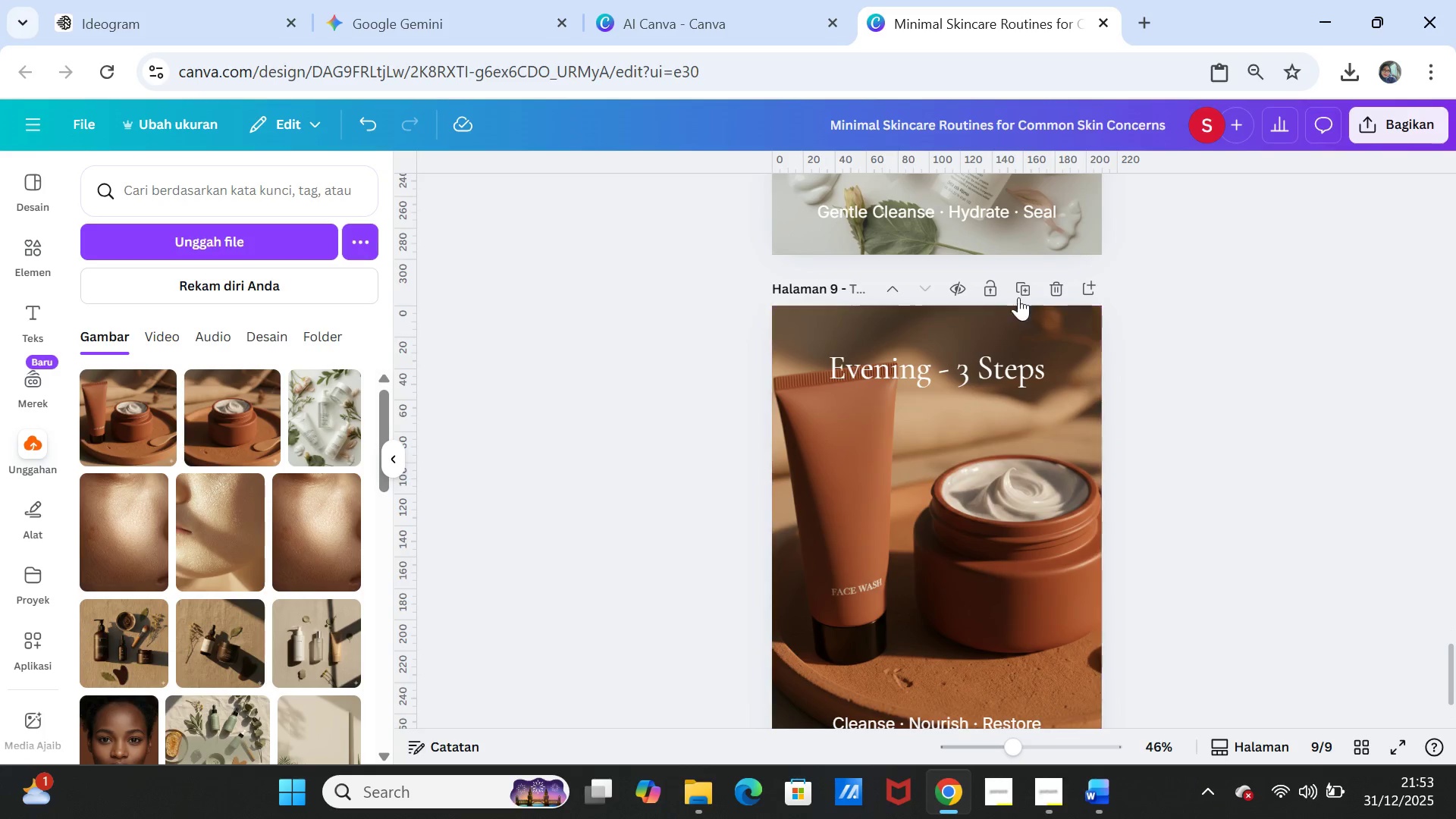 
left_click([1021, 284])
 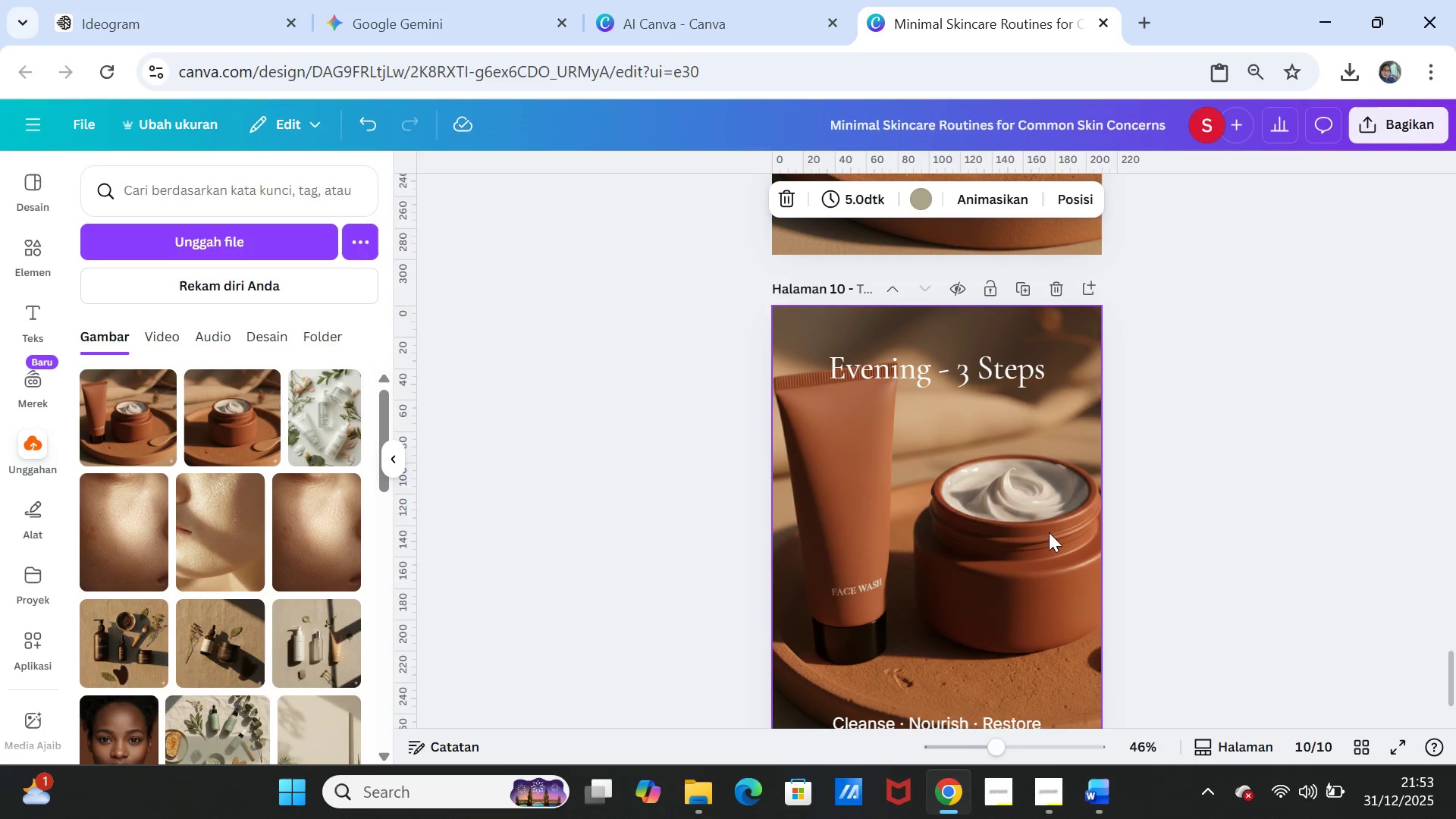 
left_click([1043, 526])
 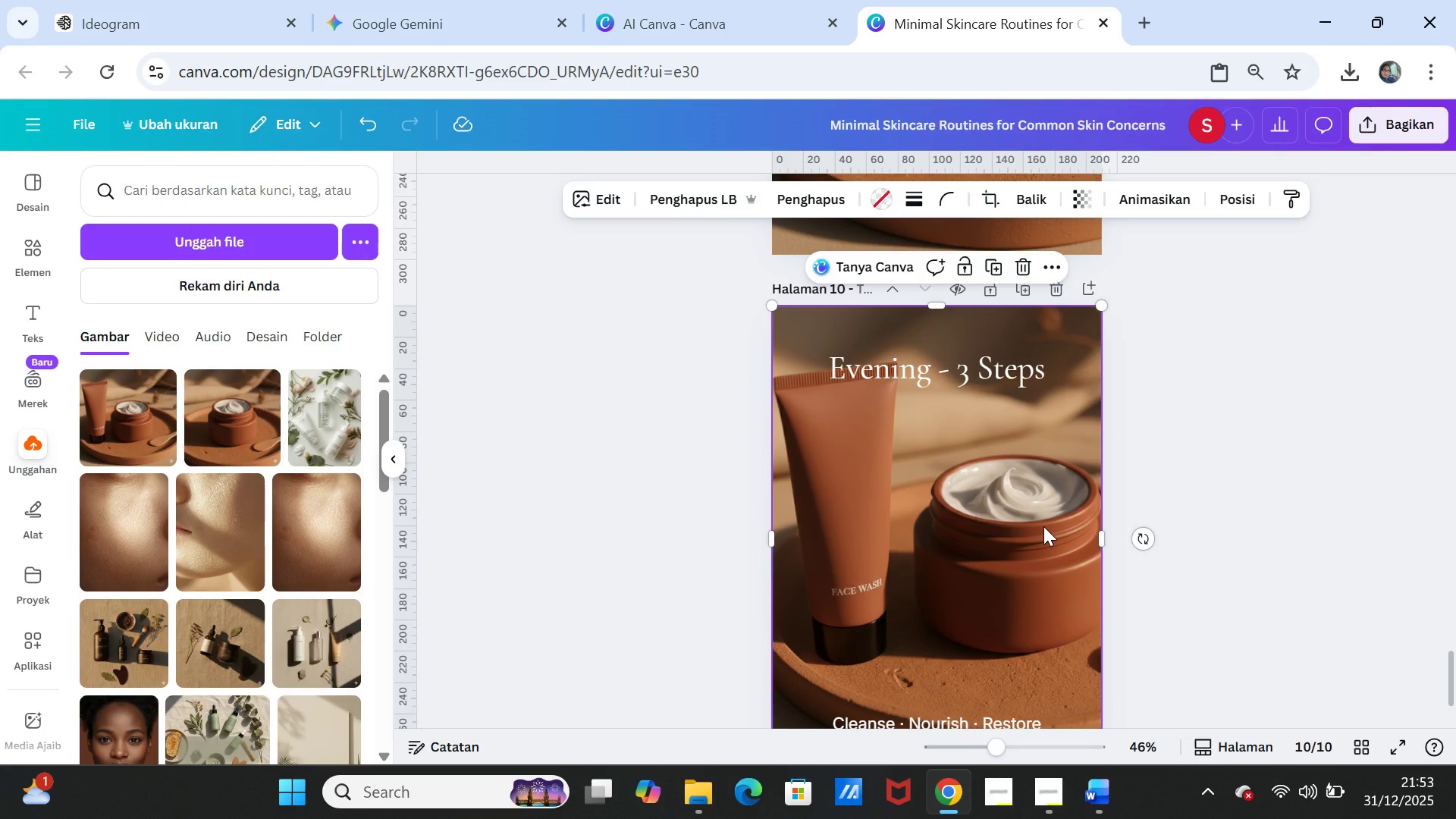 
key(Delete)
 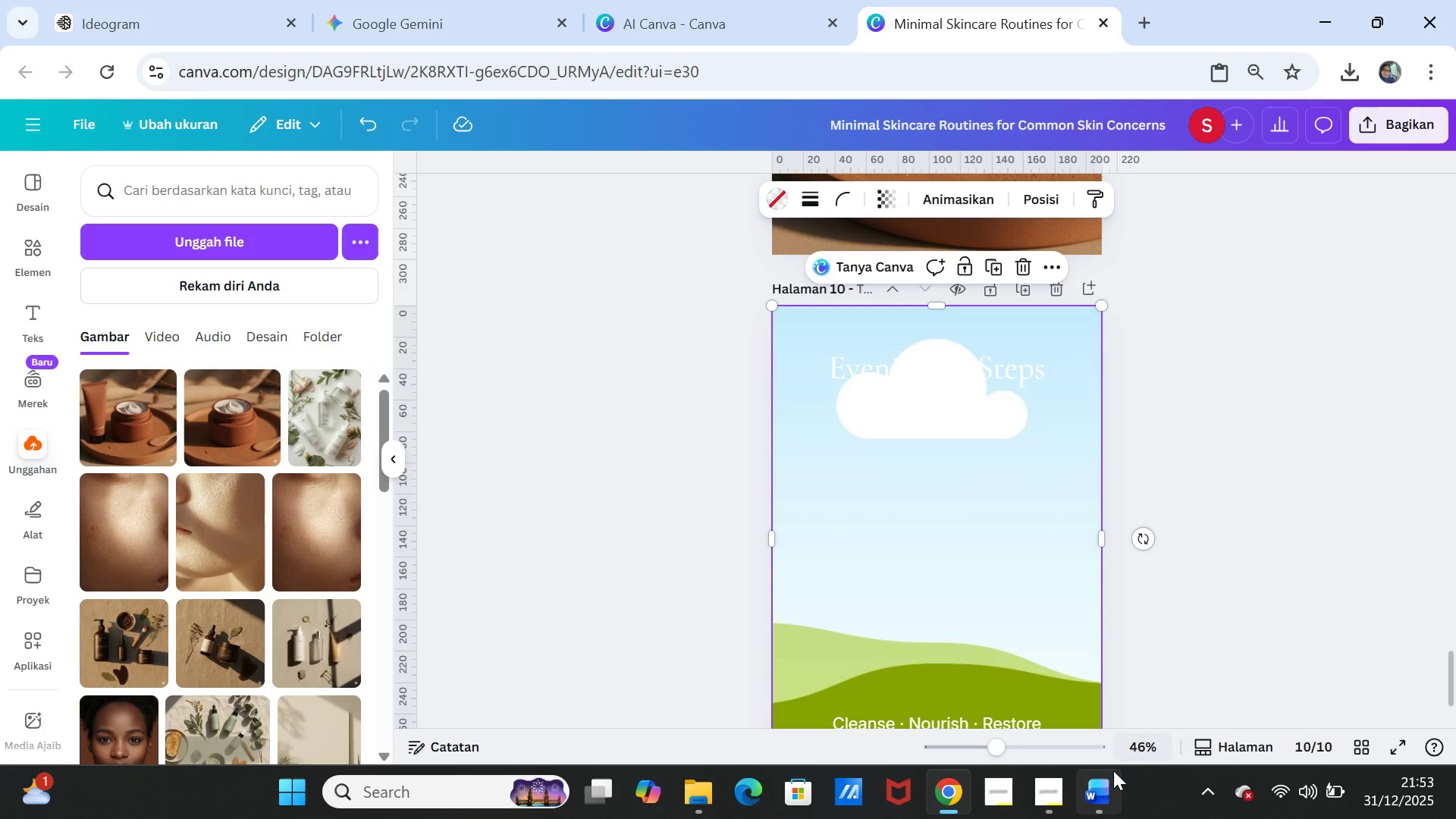 
left_click([1106, 789])
 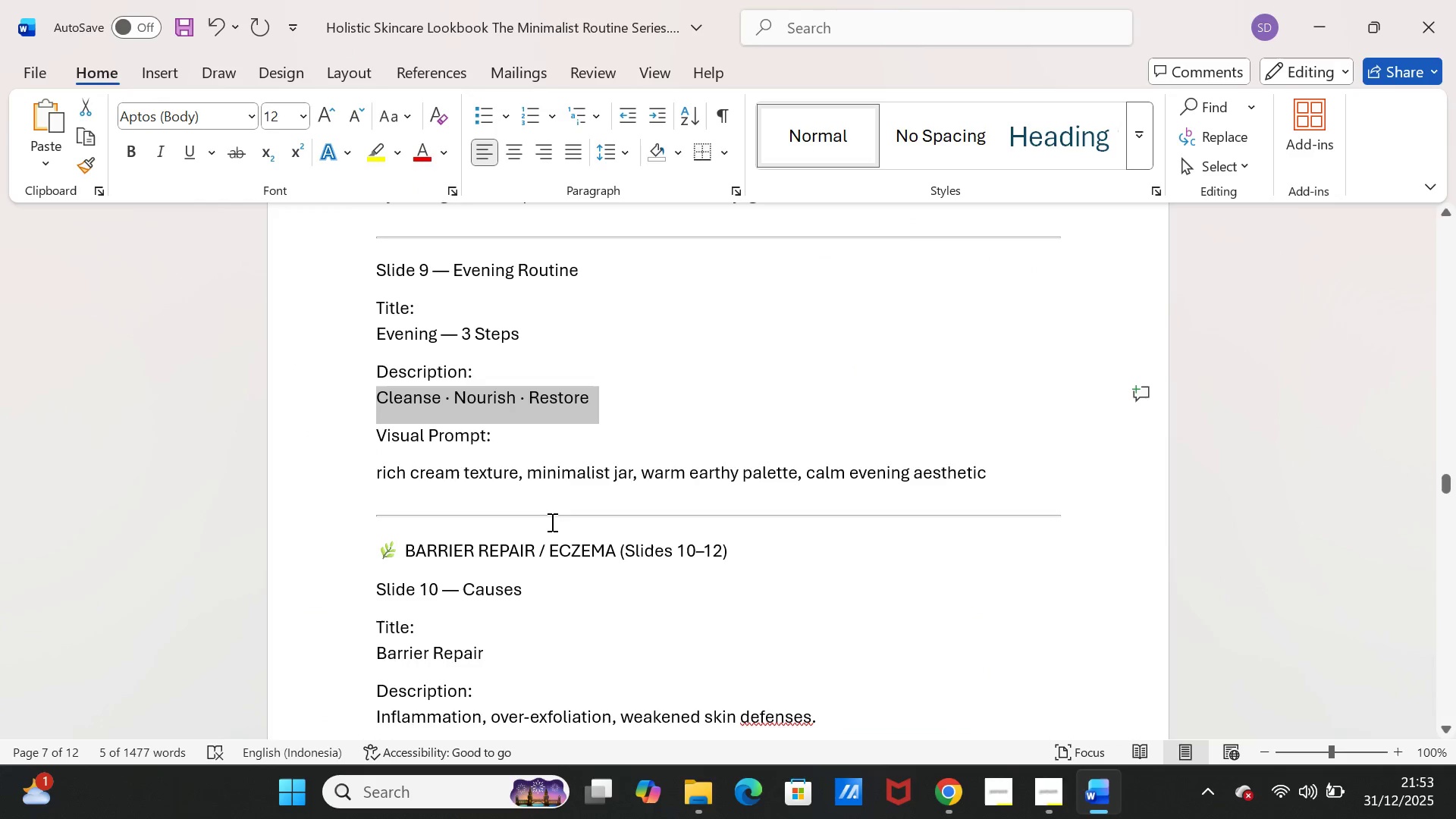 
scroll: coordinate [519, 554], scroll_direction: down, amount: 4.0
 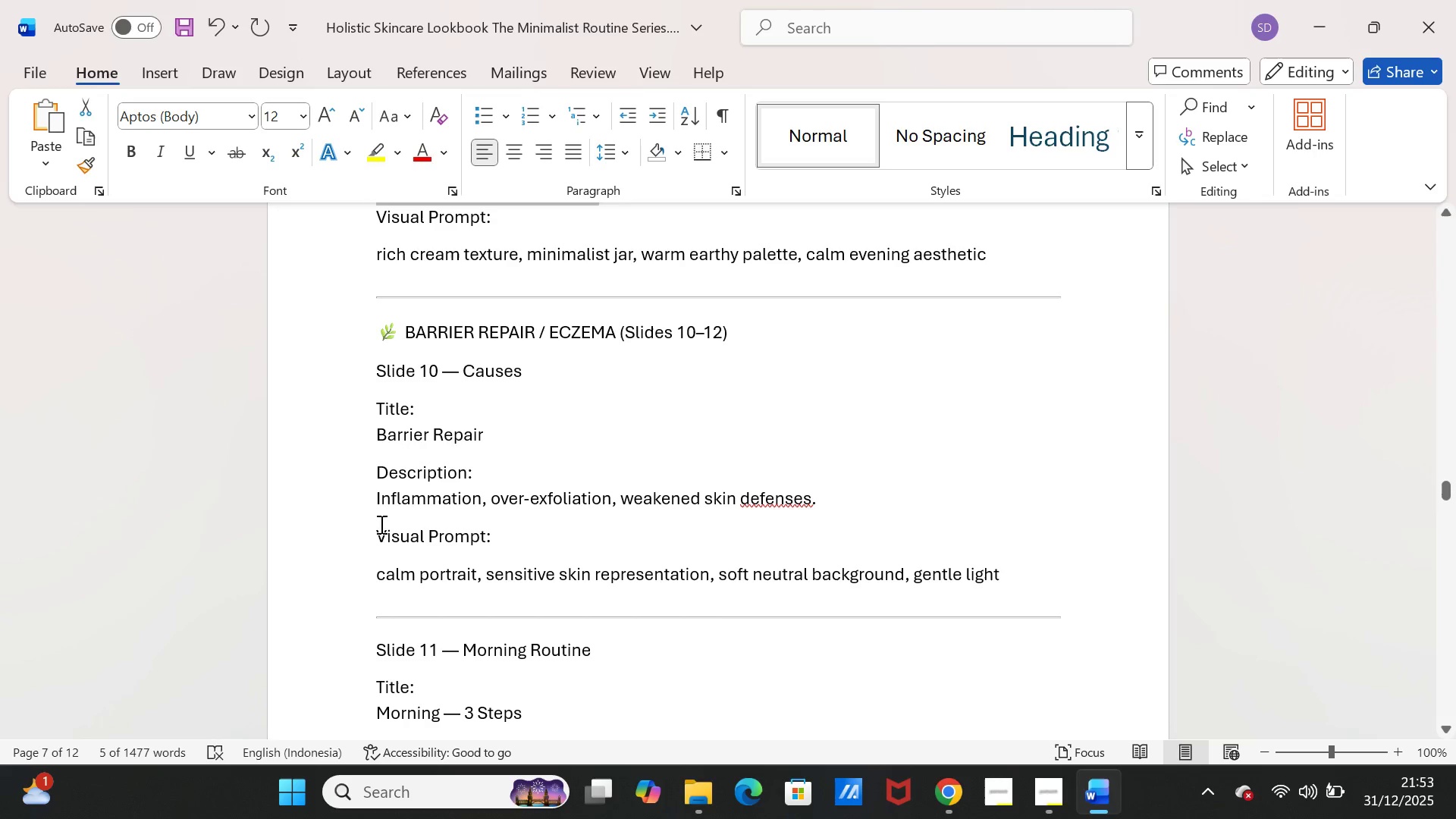 
left_click_drag(start_coordinate=[378, 573], to_coordinate=[1001, 579])
 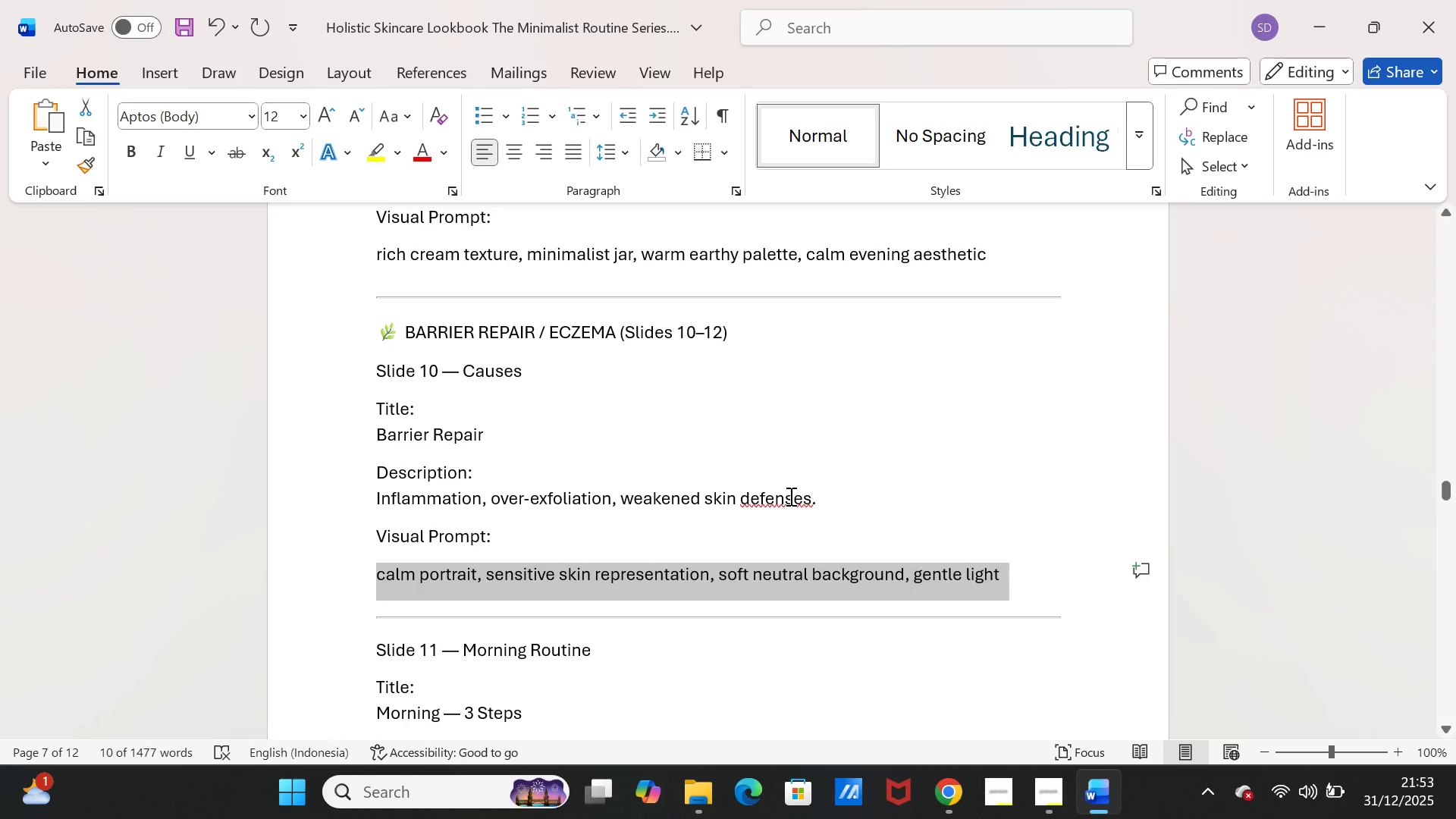 
key(Control+C)
 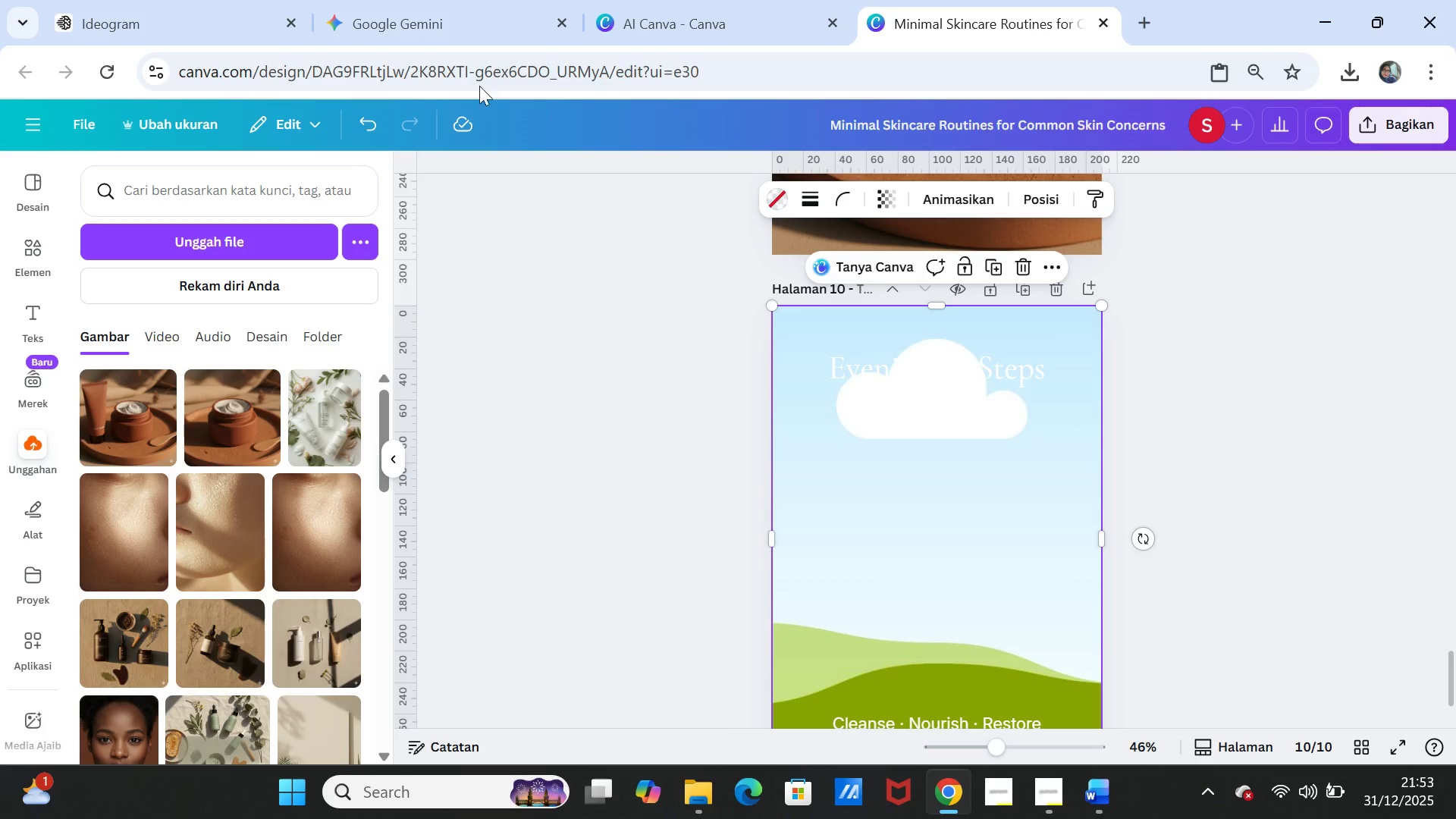 
left_click([431, 15])
 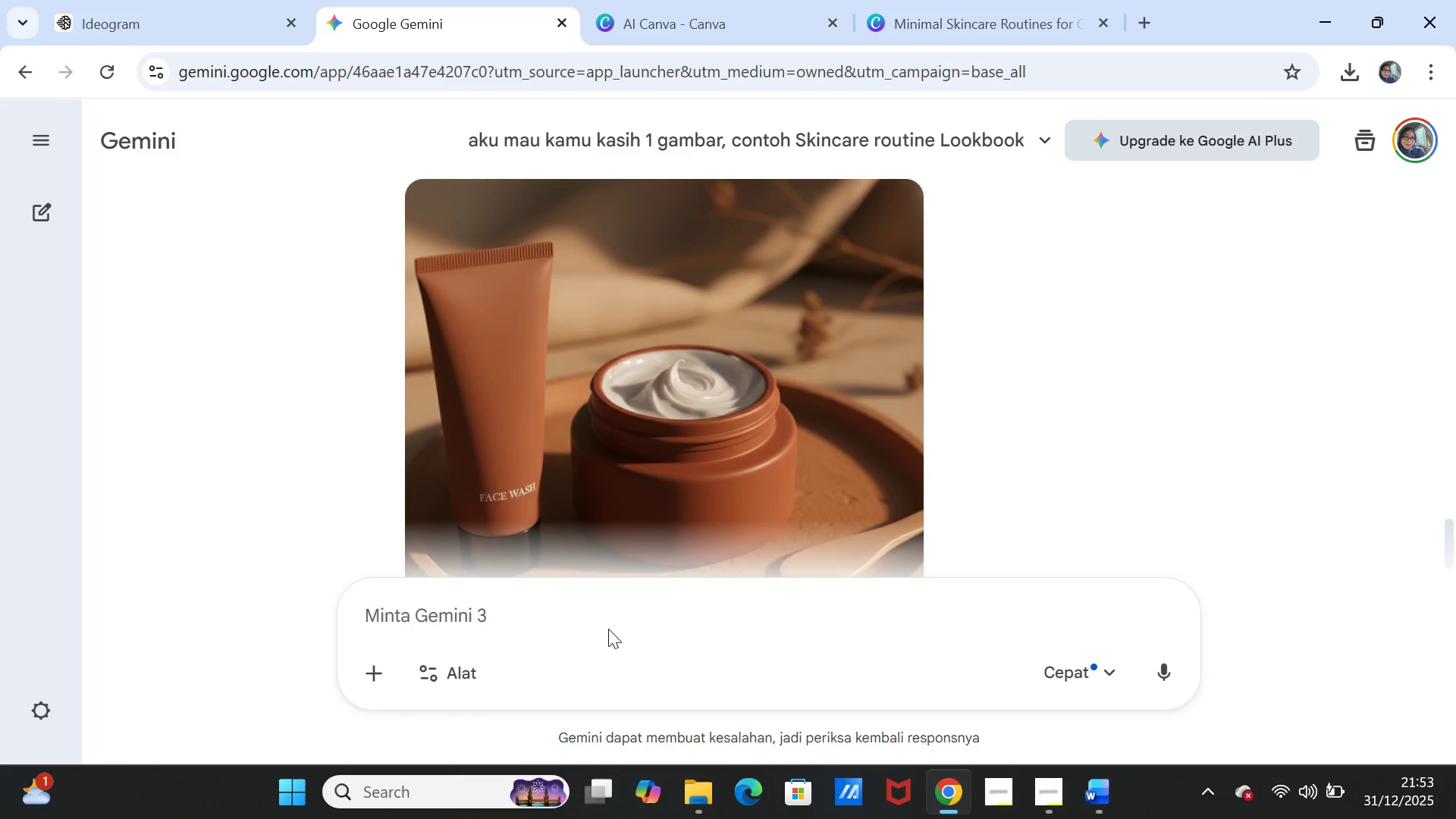 
left_click([604, 621])
 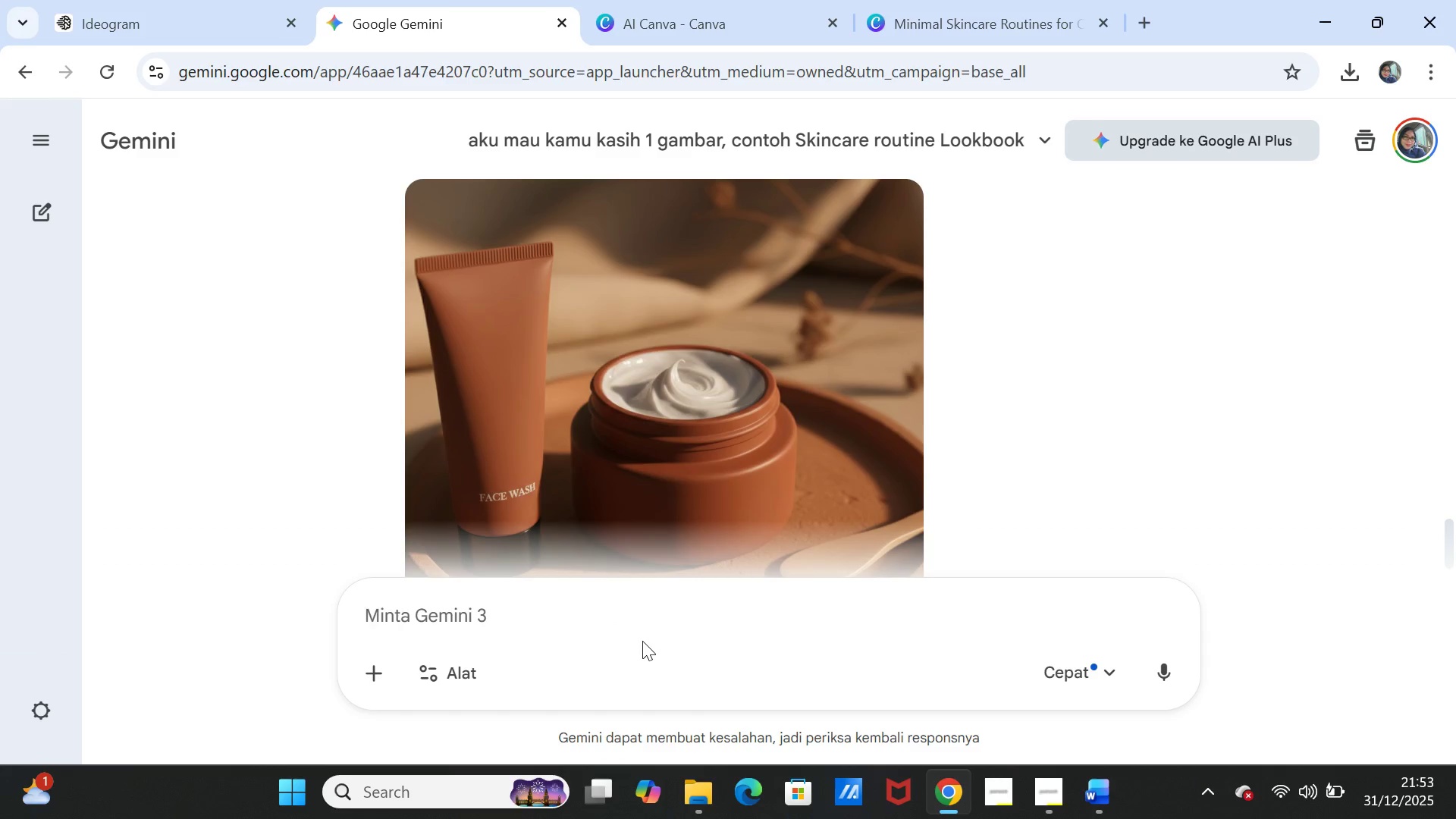 
key(Control+V)
 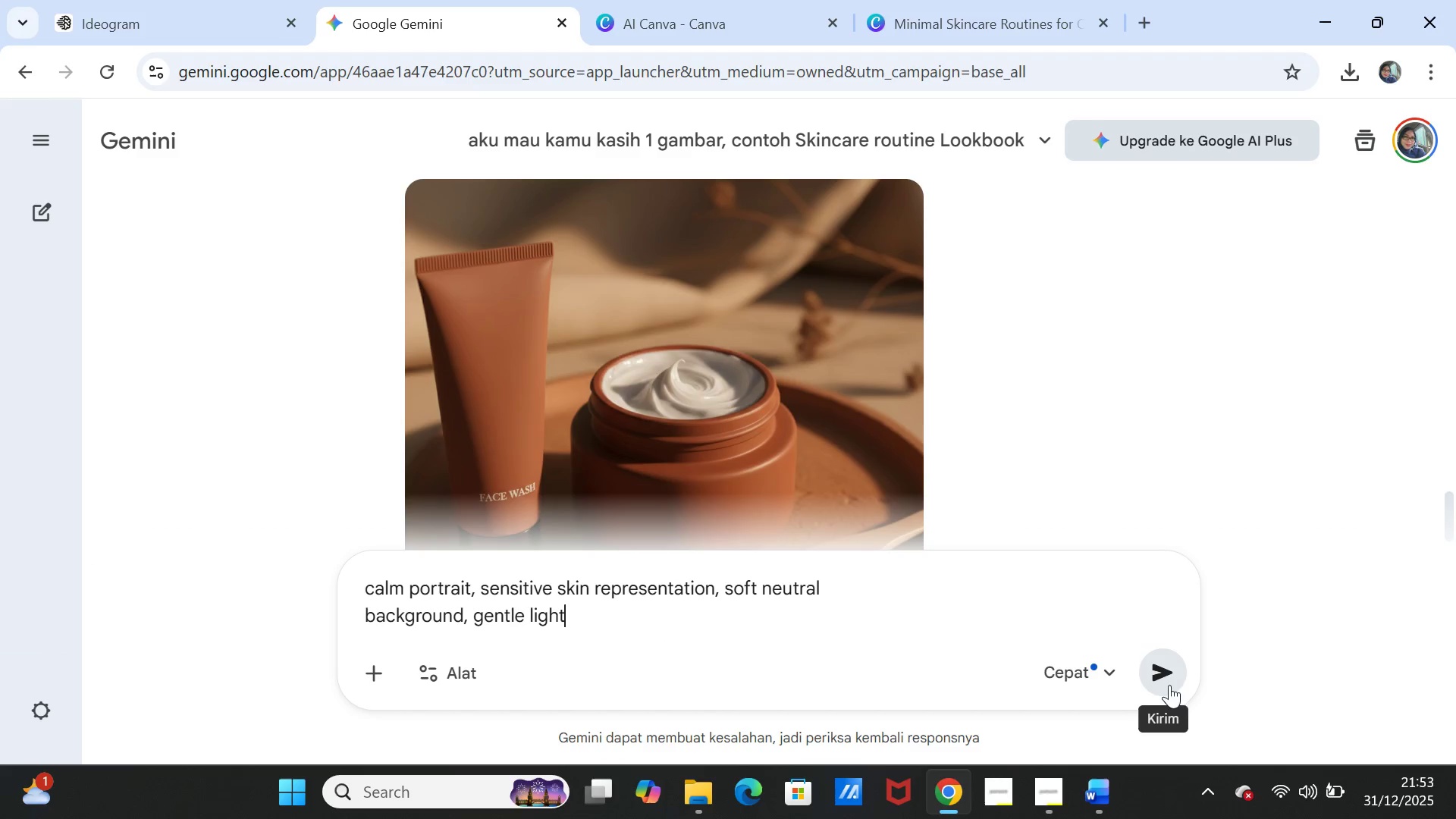 
left_click([1167, 678])
 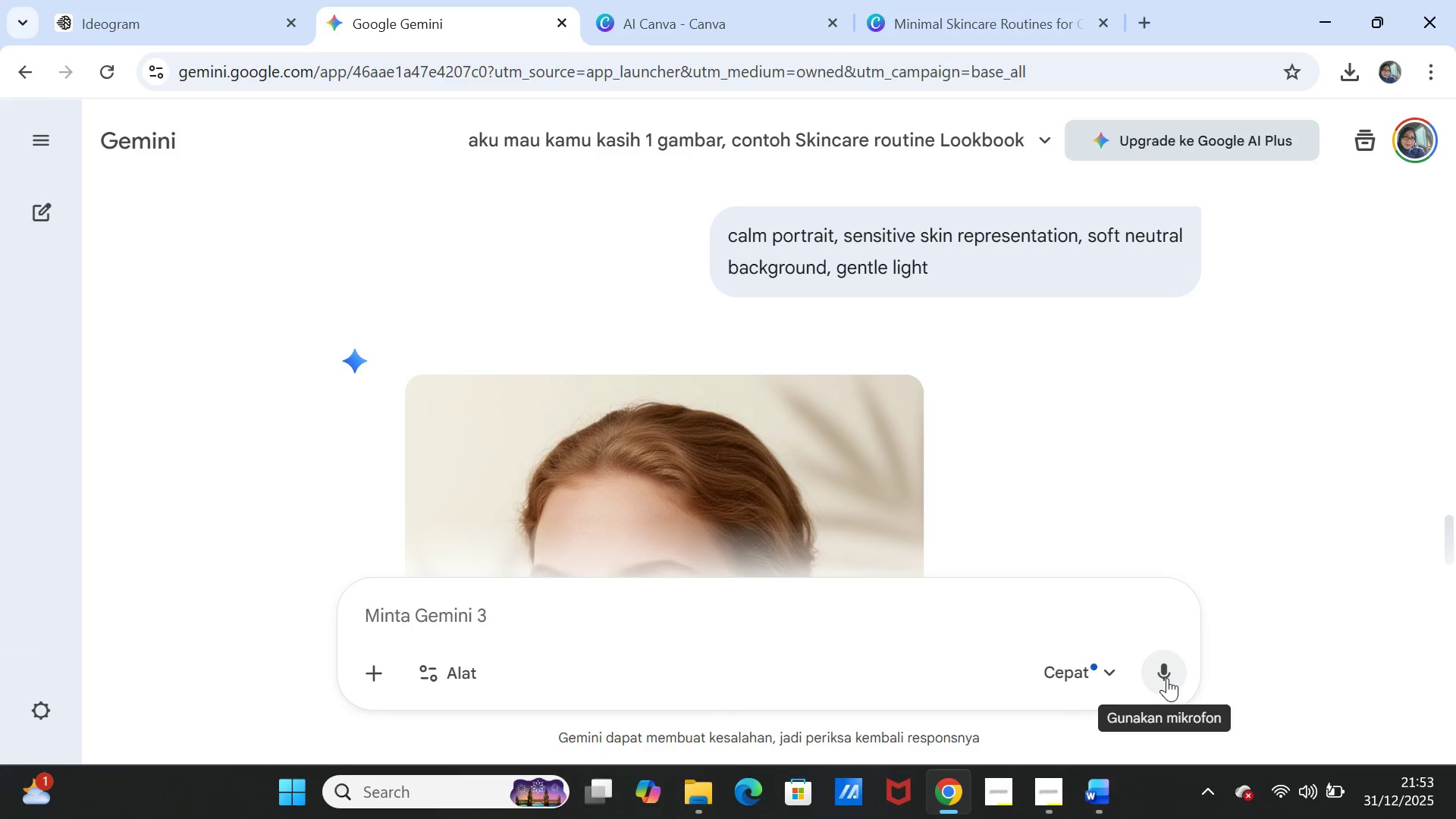 
wait(39.62)
 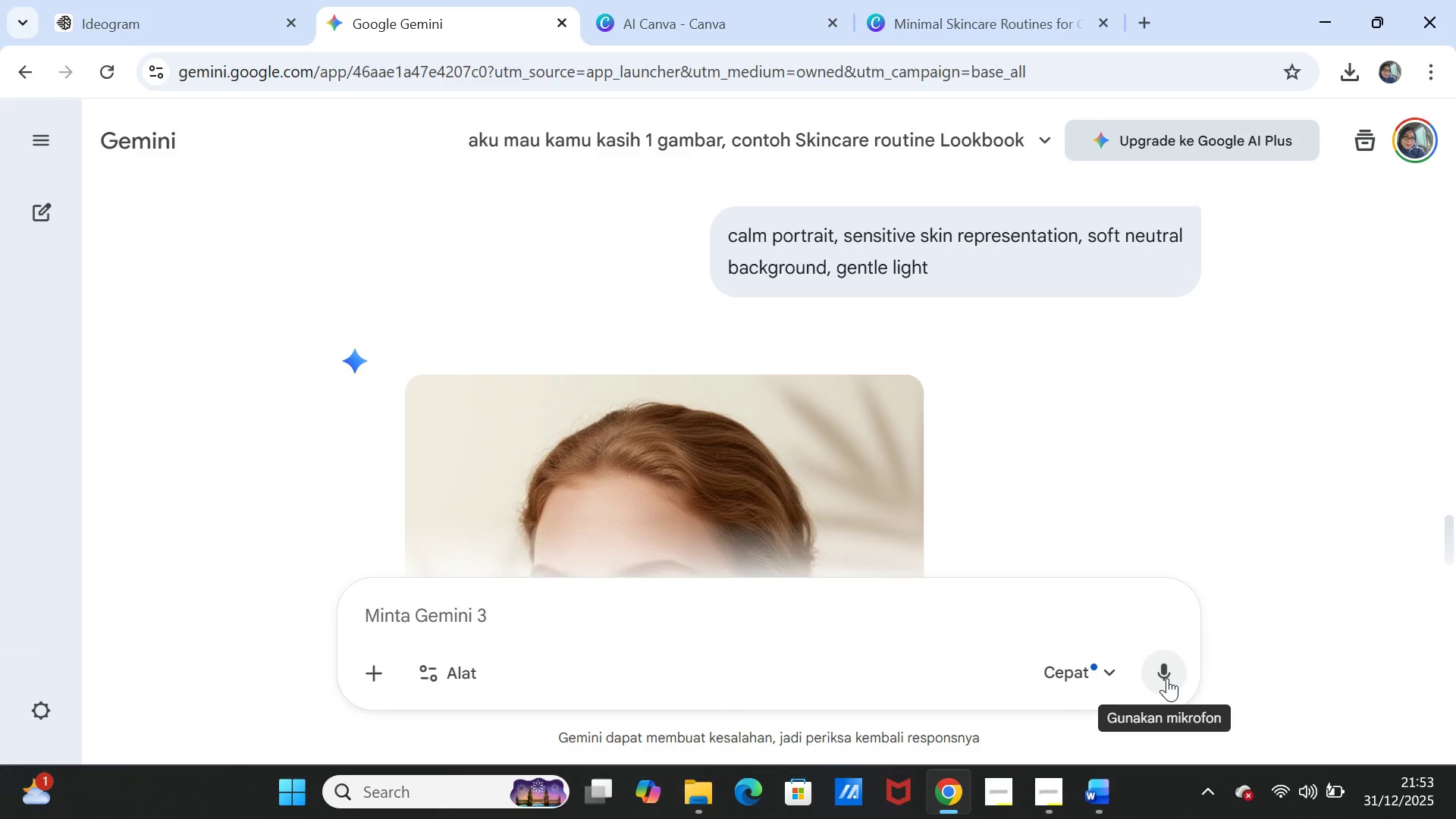 
scroll: coordinate [1059, 504], scroll_direction: down, amount: 3.0
 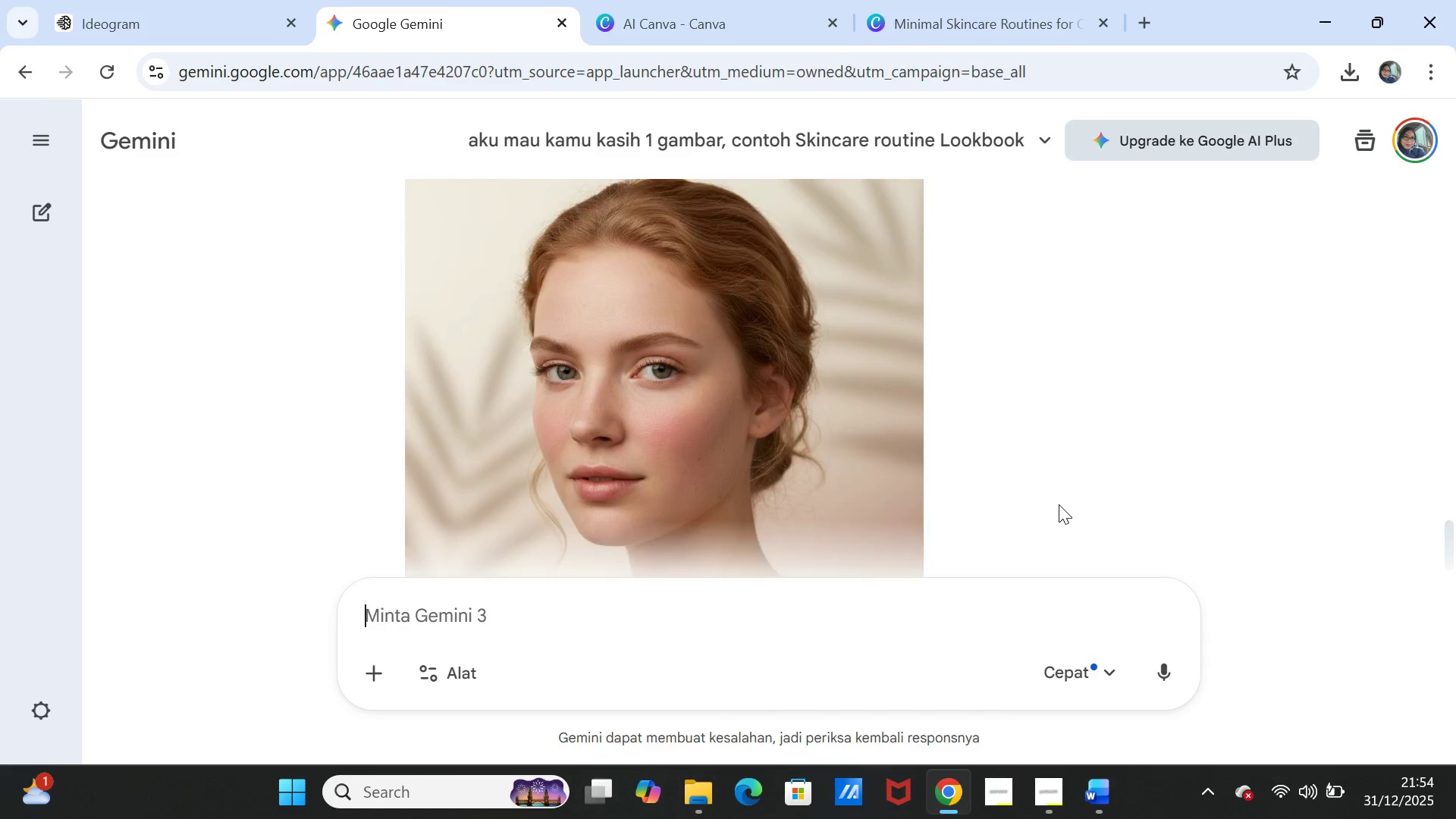 
scroll: coordinate [1059, 504], scroll_direction: up, amount: 3.0
 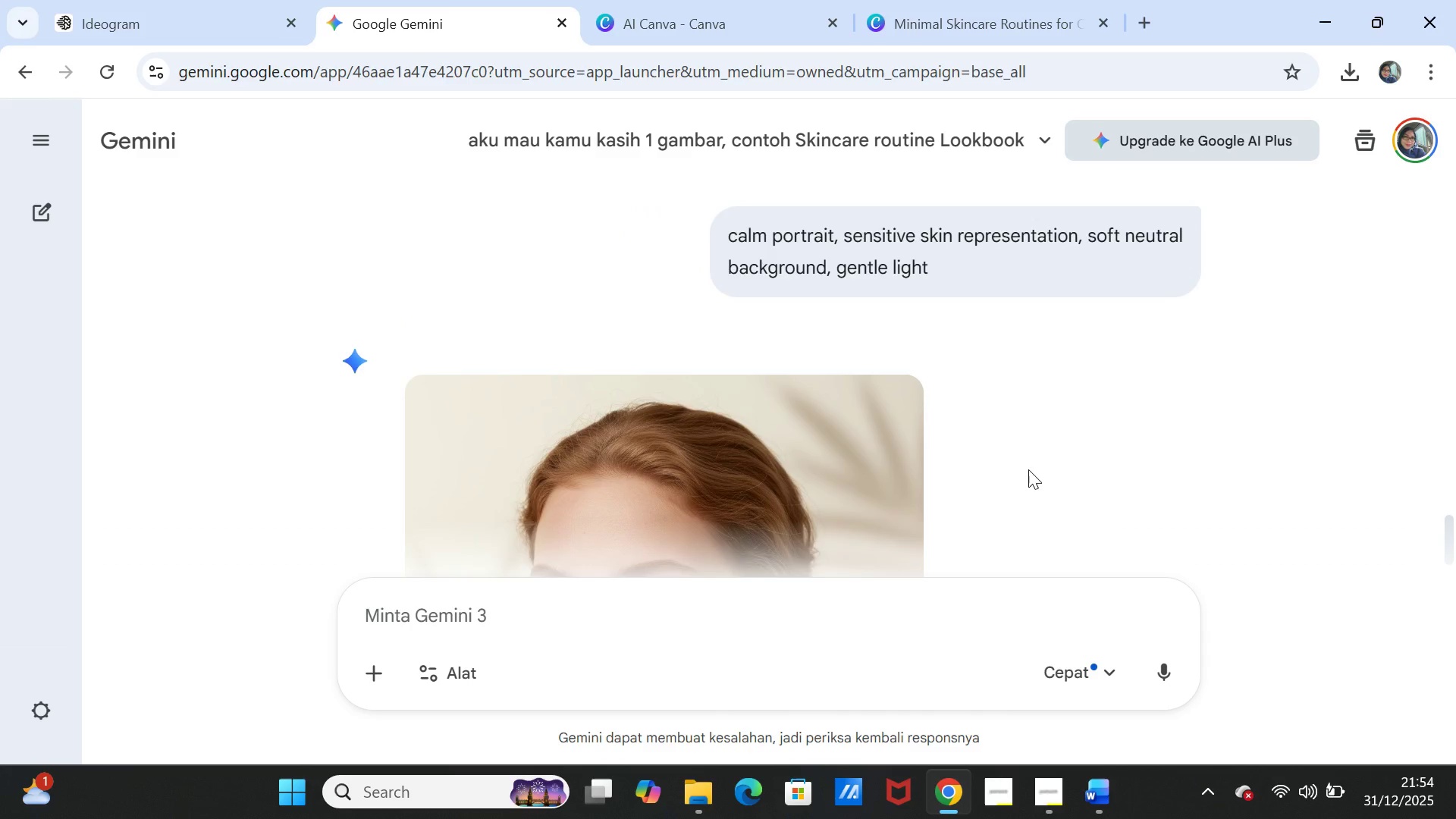 
scroll: coordinate [1028, 469], scroll_direction: none, amount: 0.0
 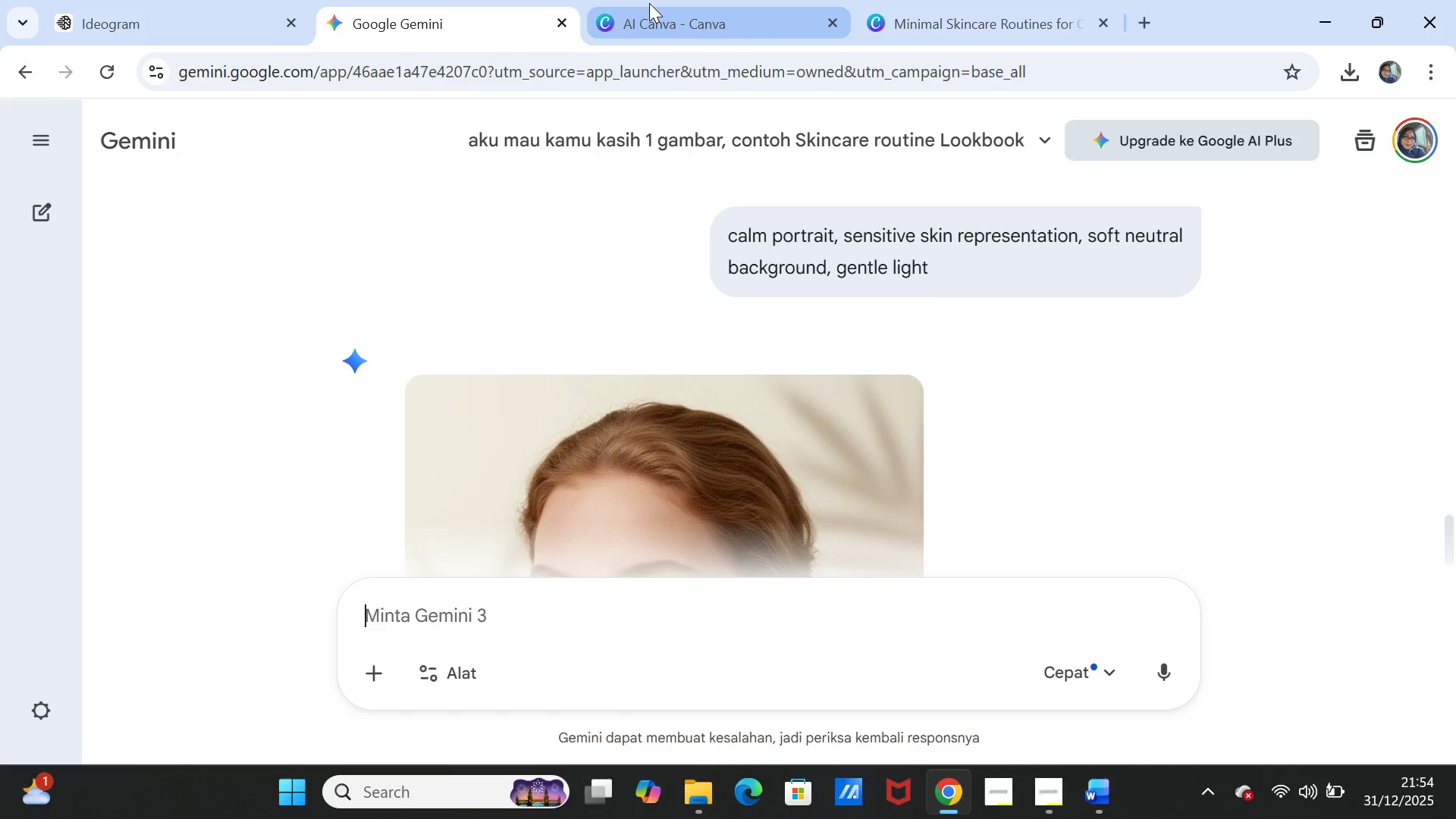 
left_click([649, 3])
 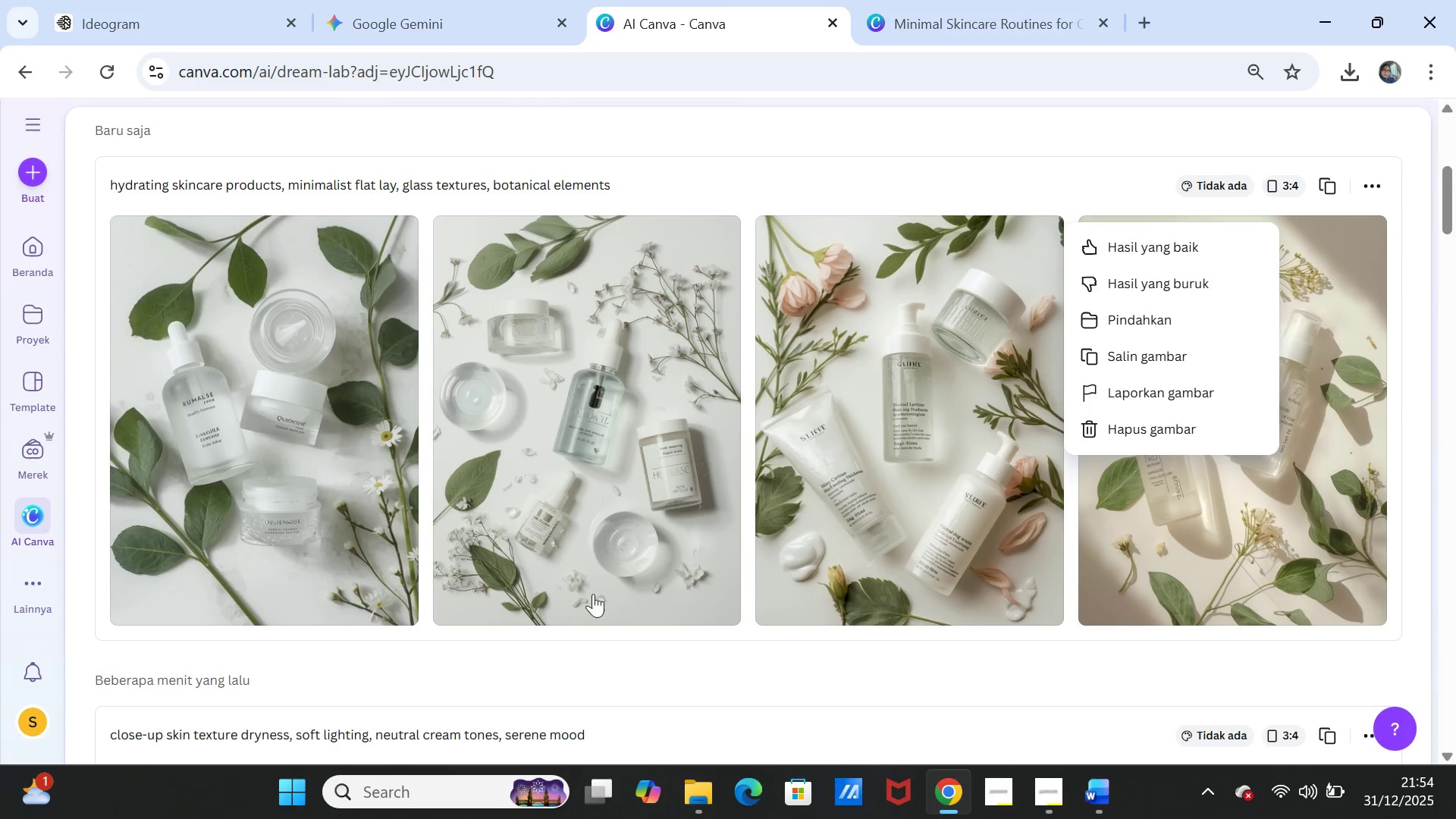 
scroll: coordinate [605, 495], scroll_direction: up, amount: 5.0
 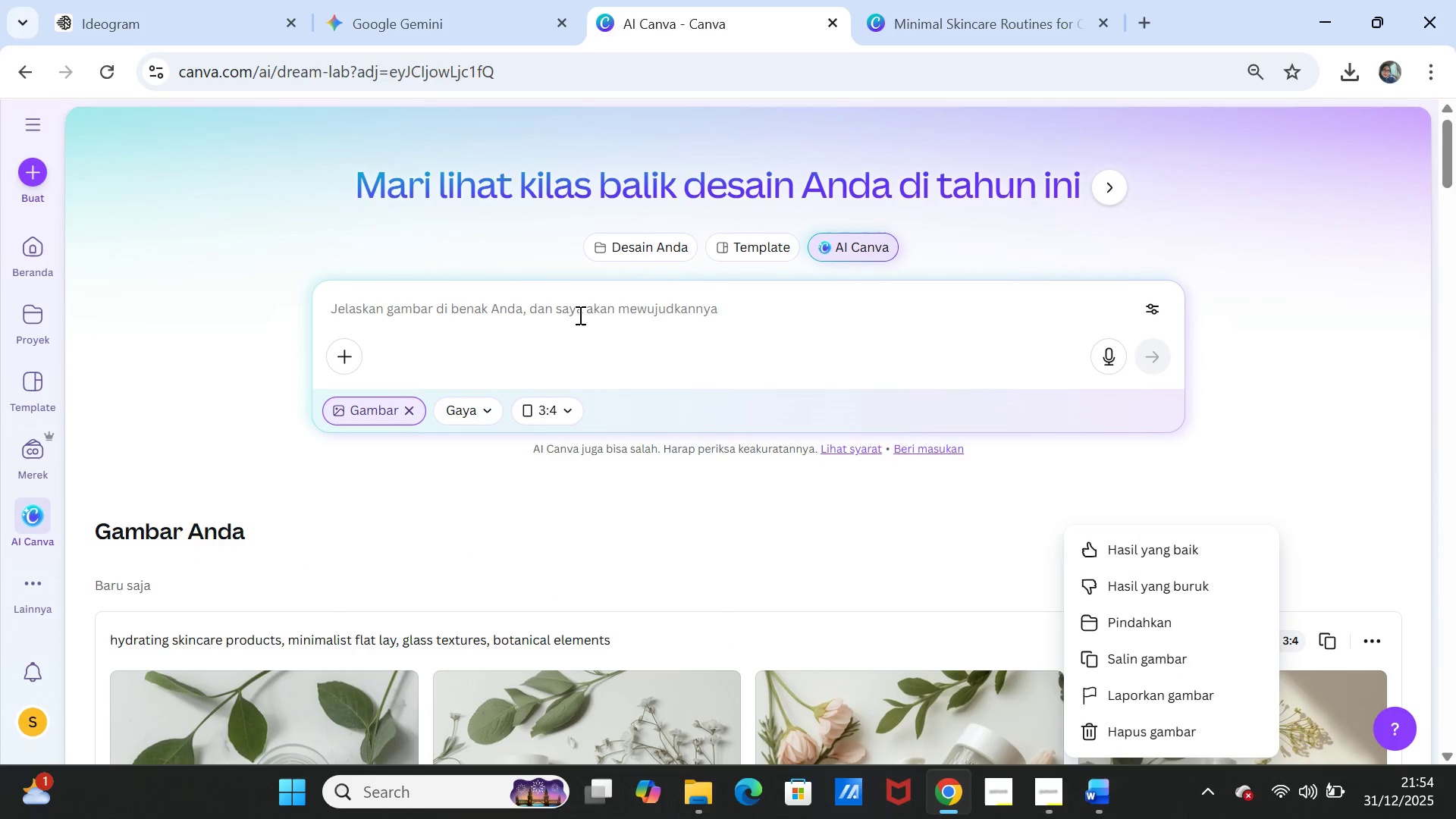 
left_click([579, 315])
 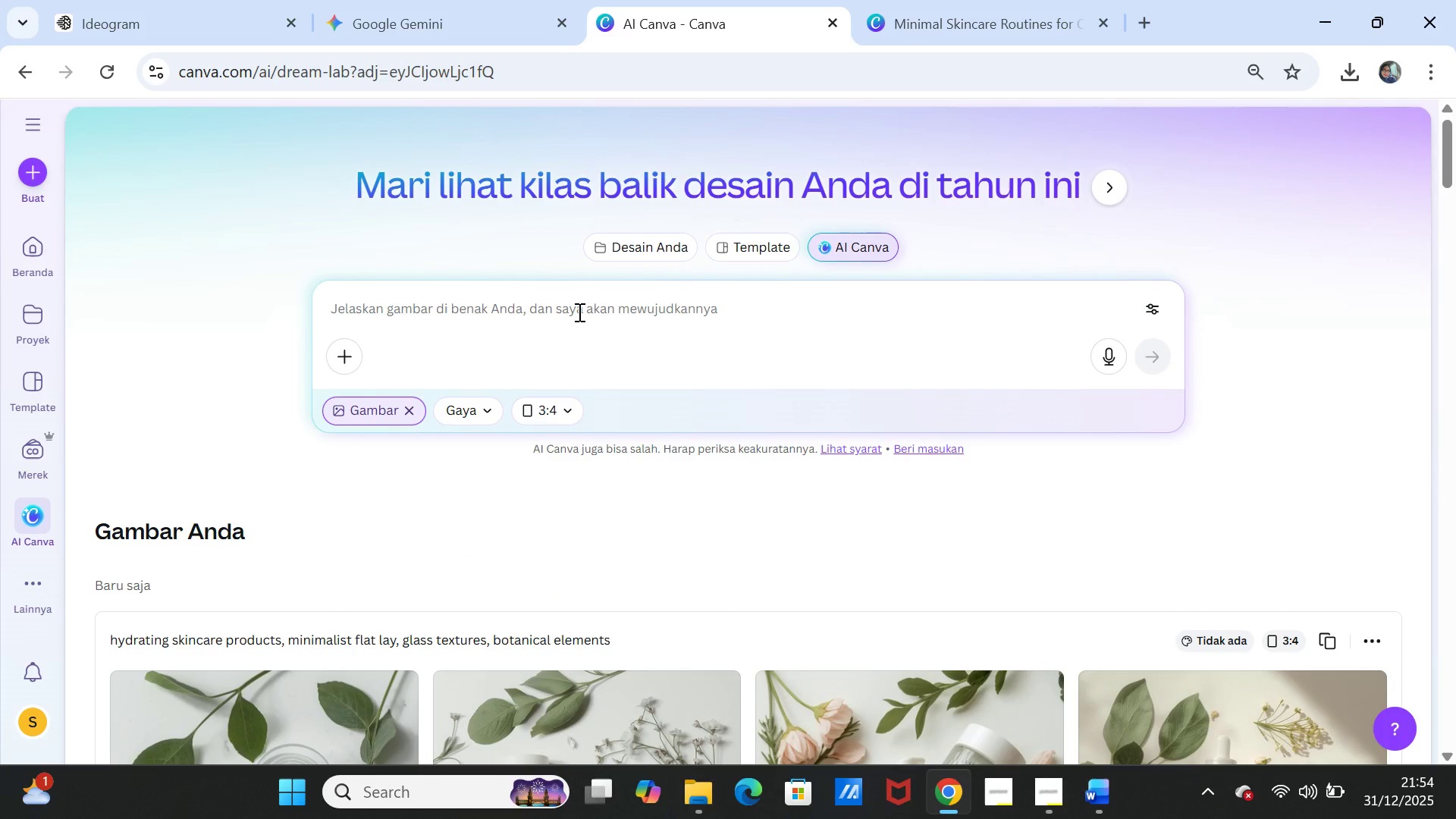 
left_click([578, 312])
 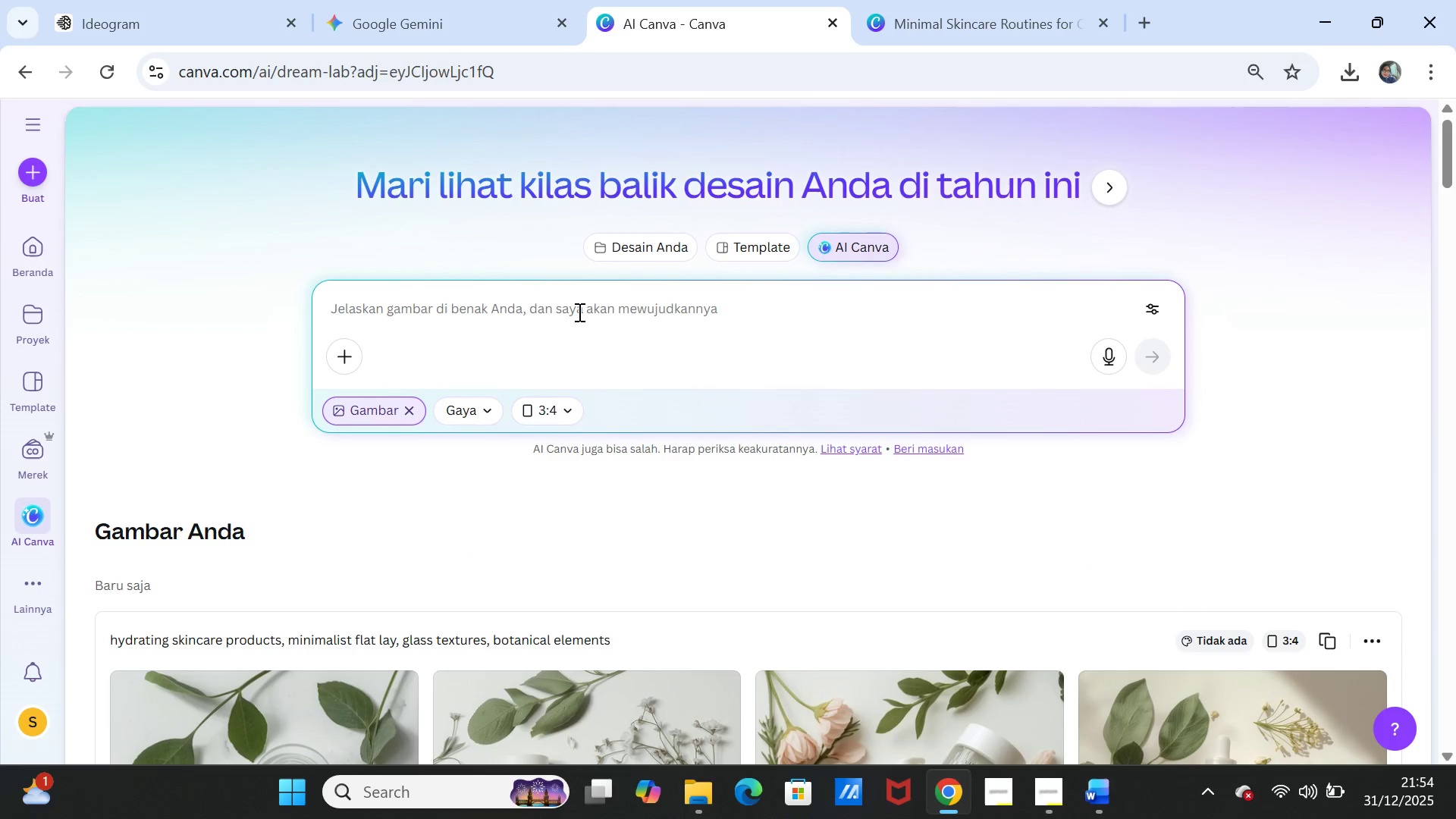 
key(Control+V)
 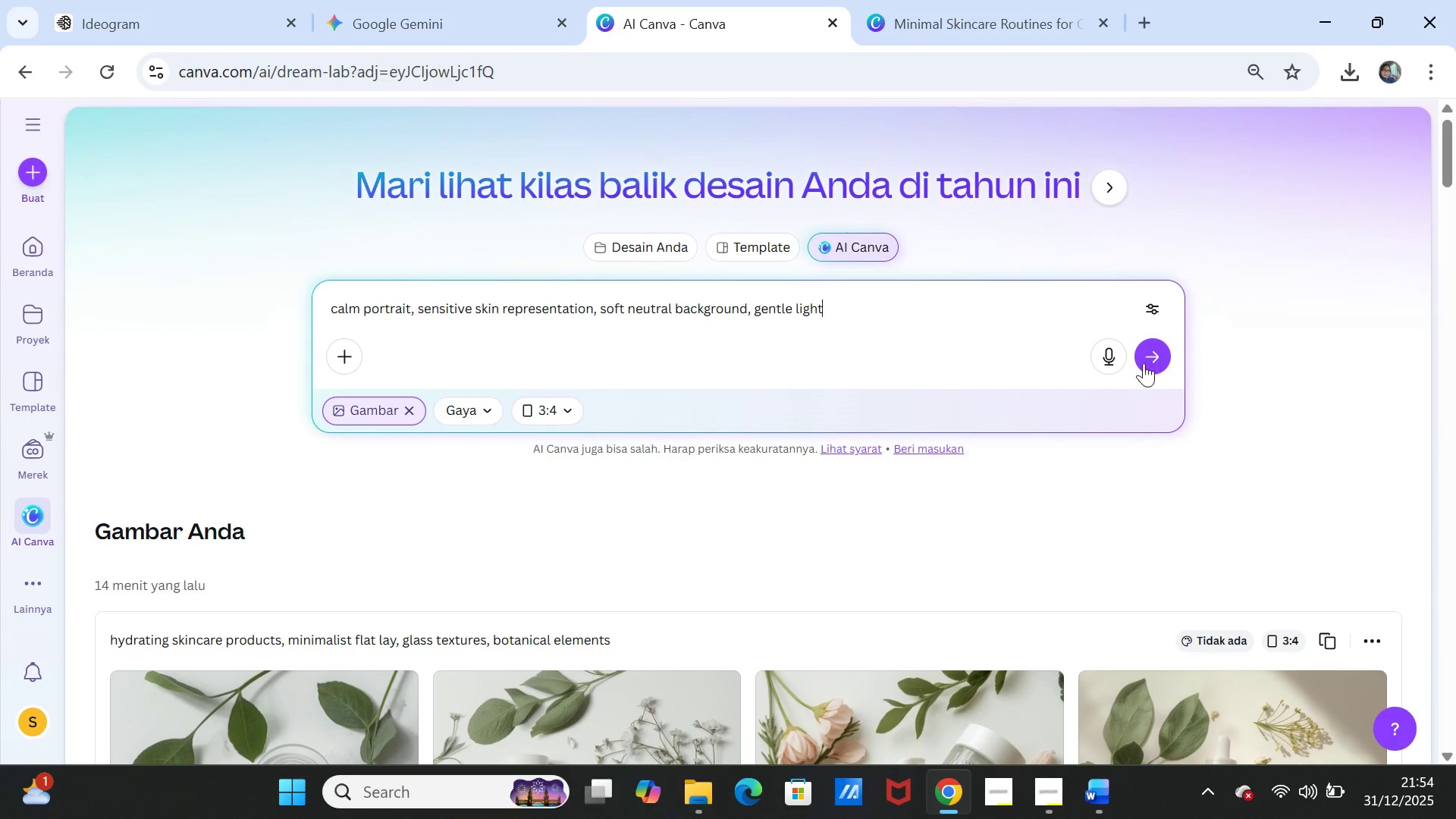 
left_click([1148, 359])
 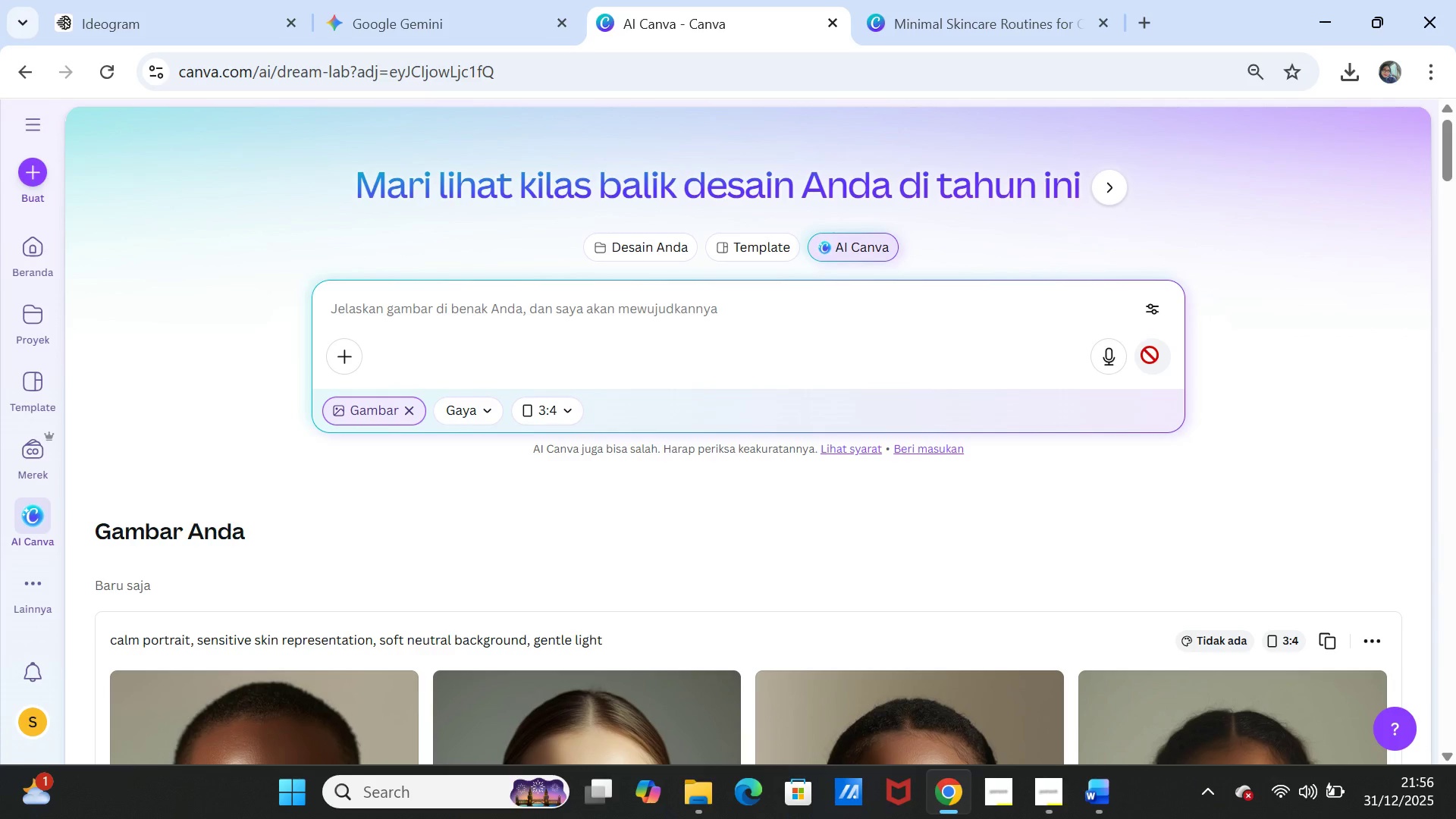 
wait(137.42)
 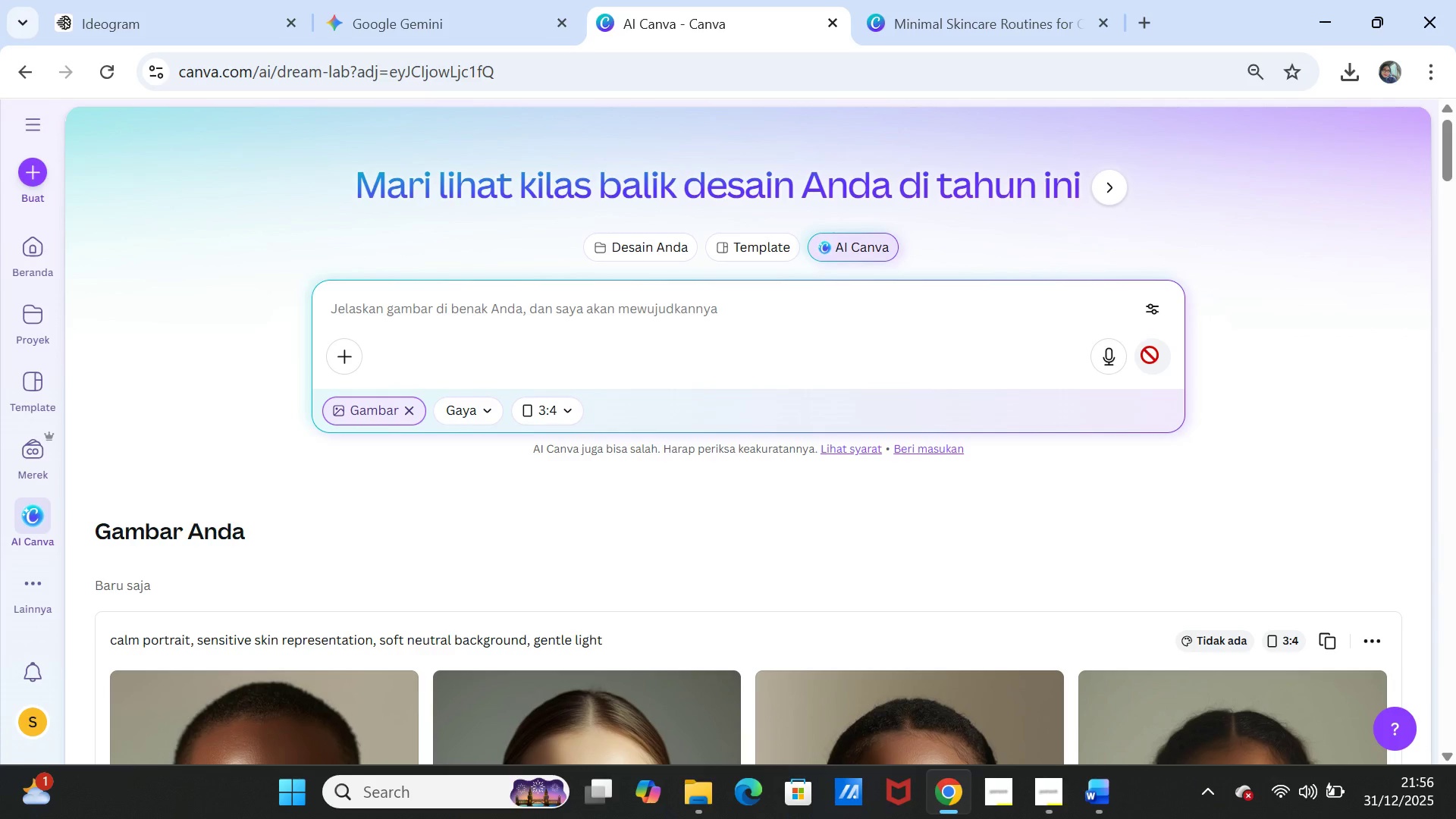 
scroll: coordinate [1116, 497], scroll_direction: down, amount: 3.0
 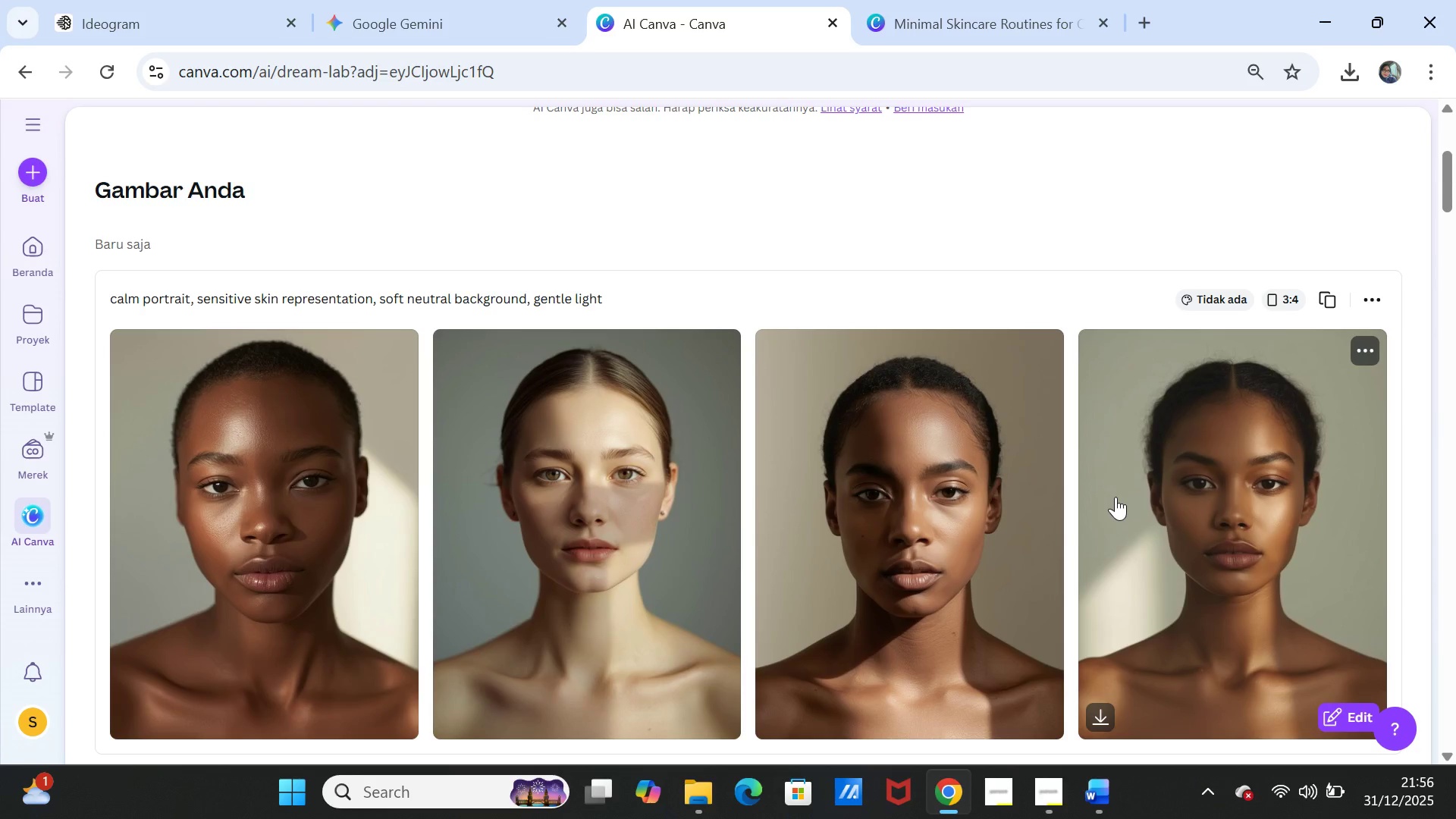 
scroll: coordinate [1116, 497], scroll_direction: up, amount: 2.0
 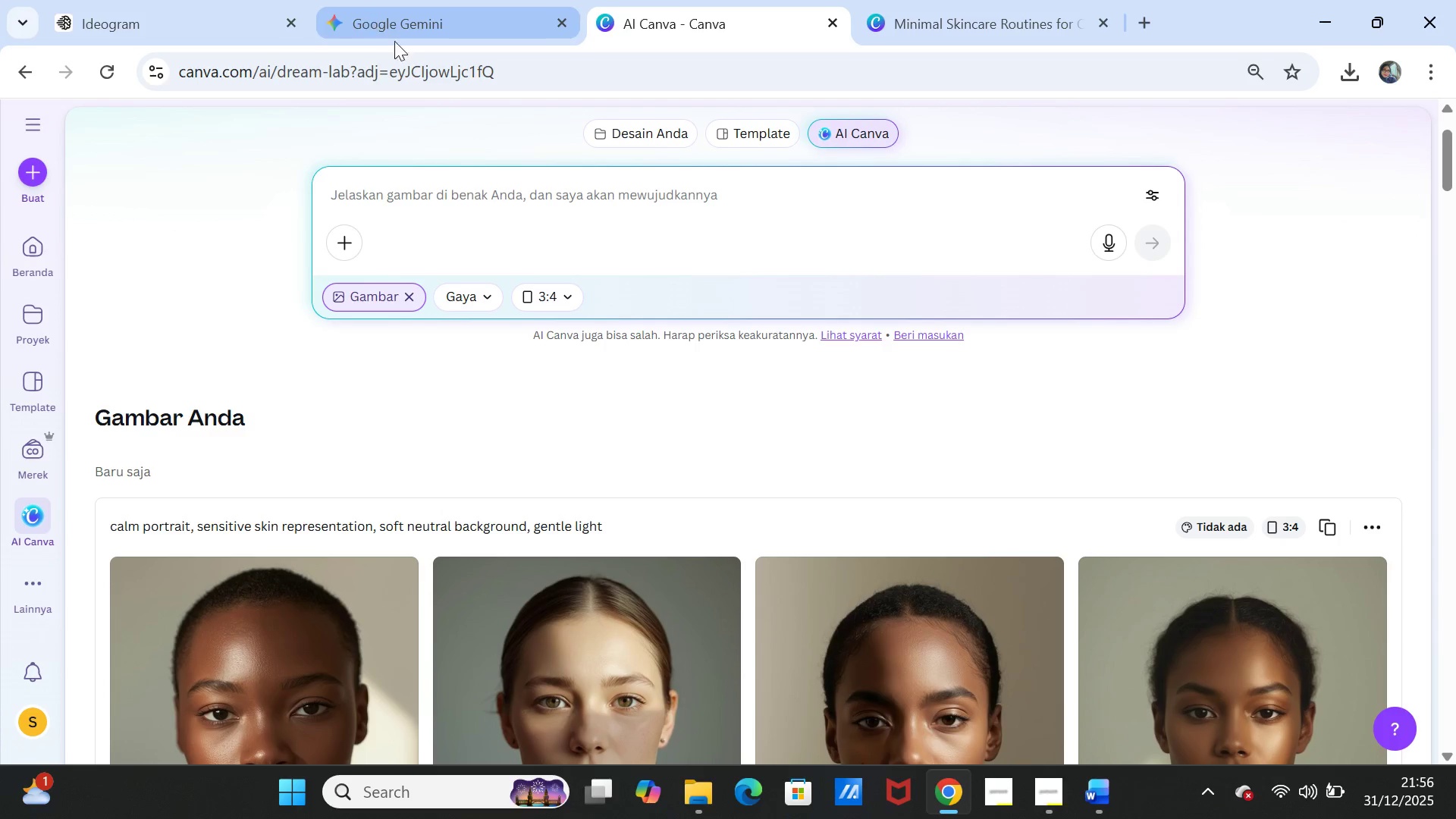 
scroll: coordinate [812, 494], scroll_direction: down, amount: 1.0
 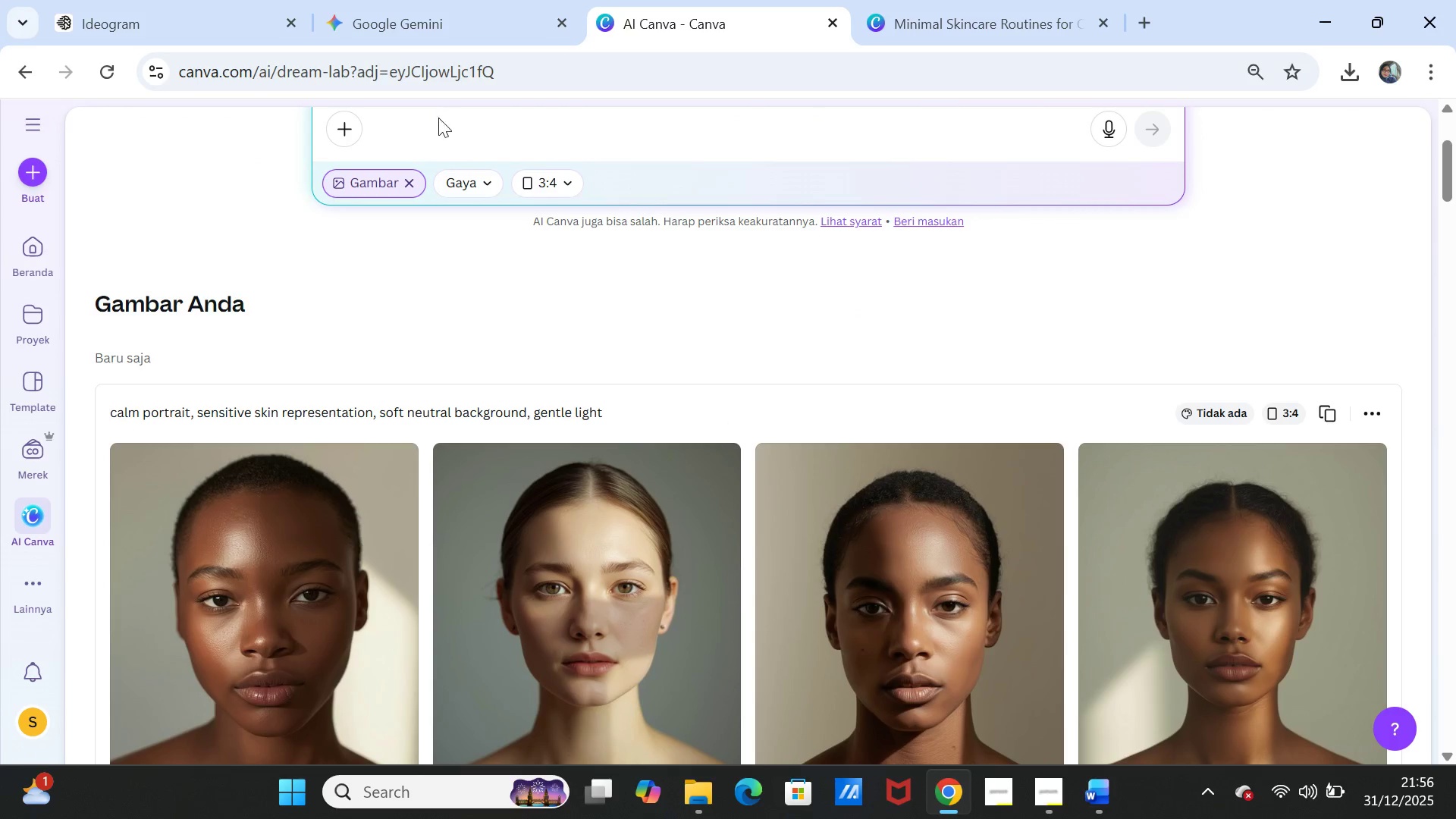 
scroll: coordinate [504, 205], scroll_direction: up, amount: 1.0
 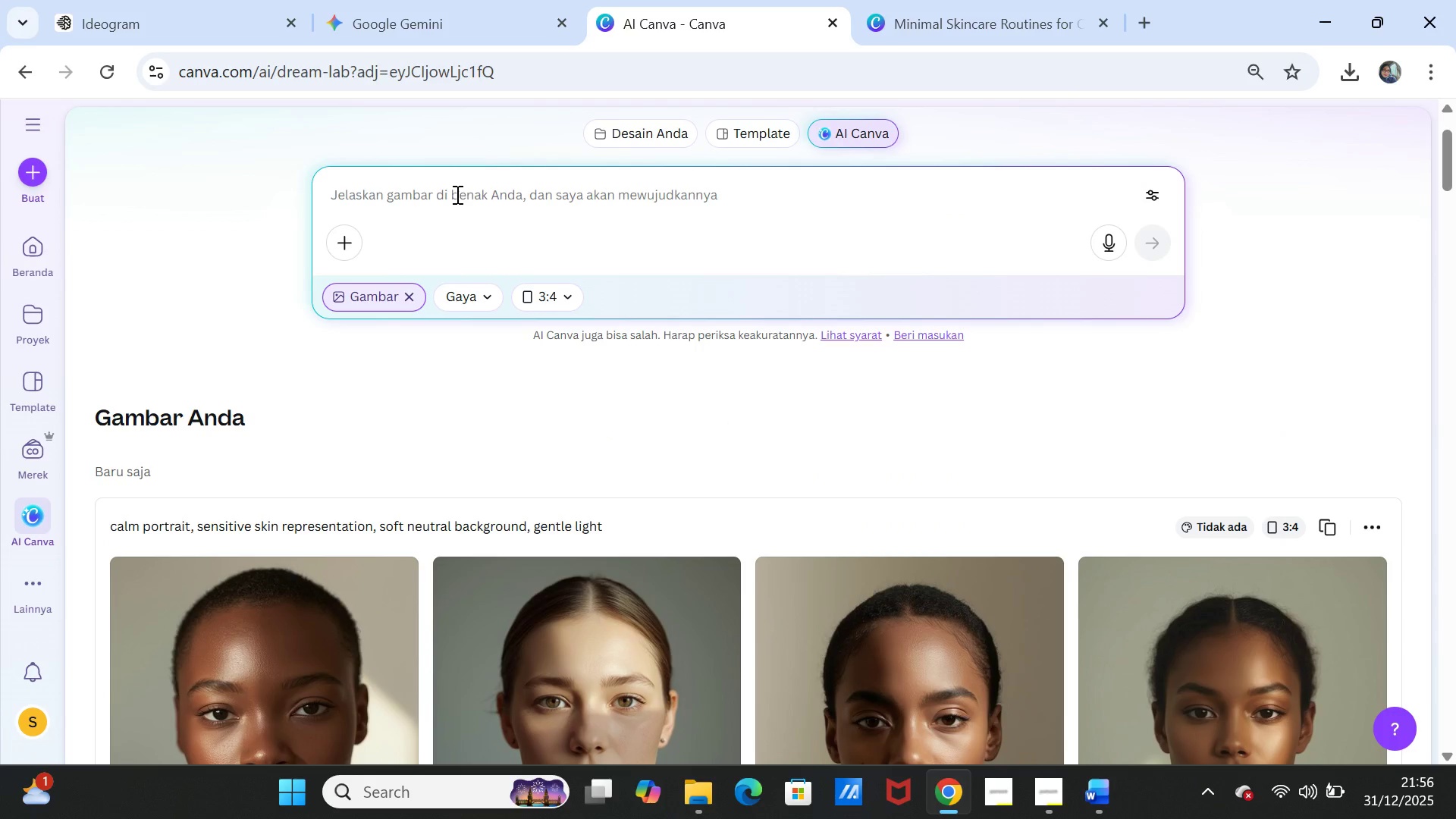 
left_click([456, 194])
 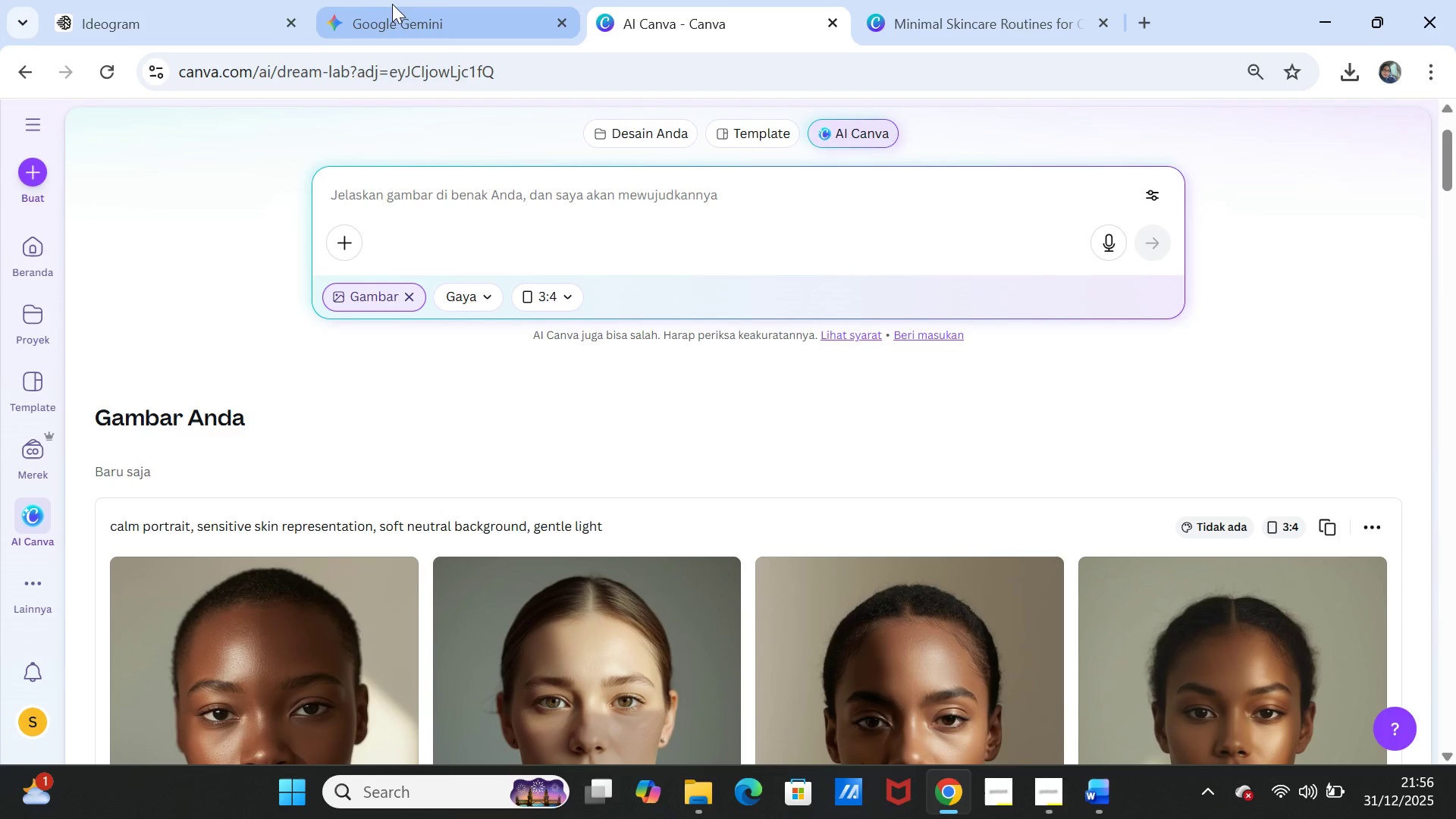 
left_click([118, 0])
 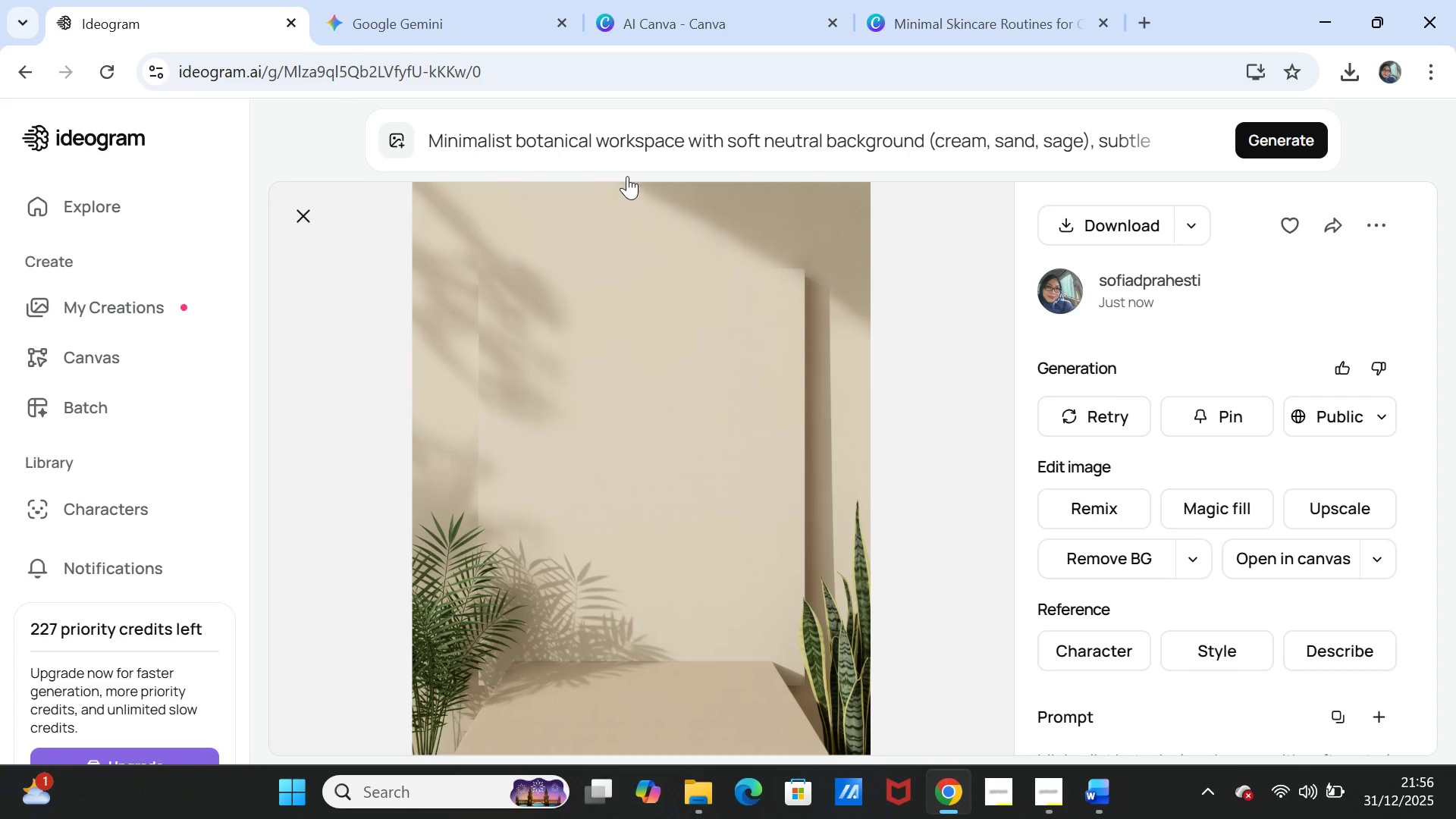 
left_click([627, 143])
 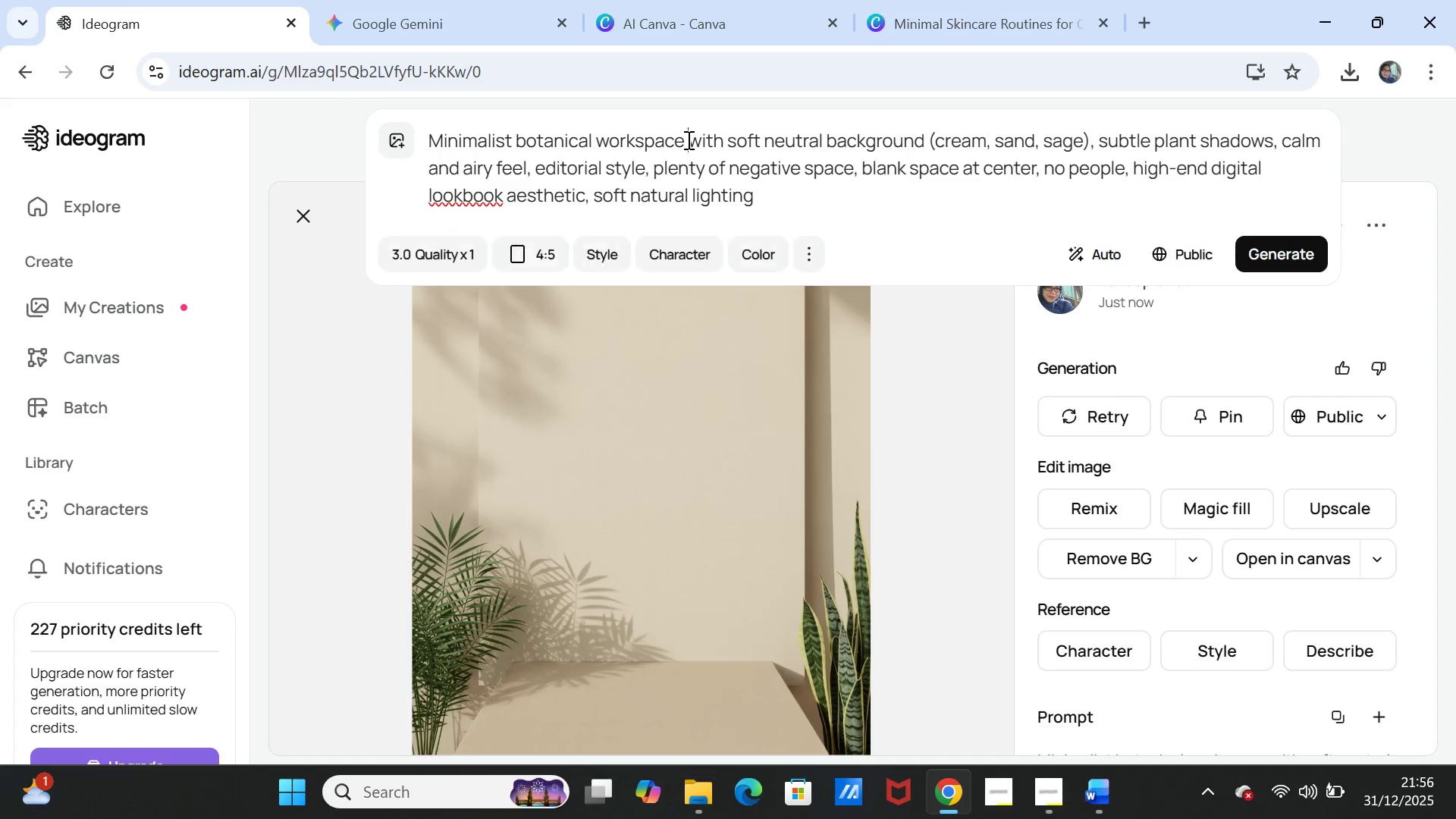 
double_click([687, 140])
 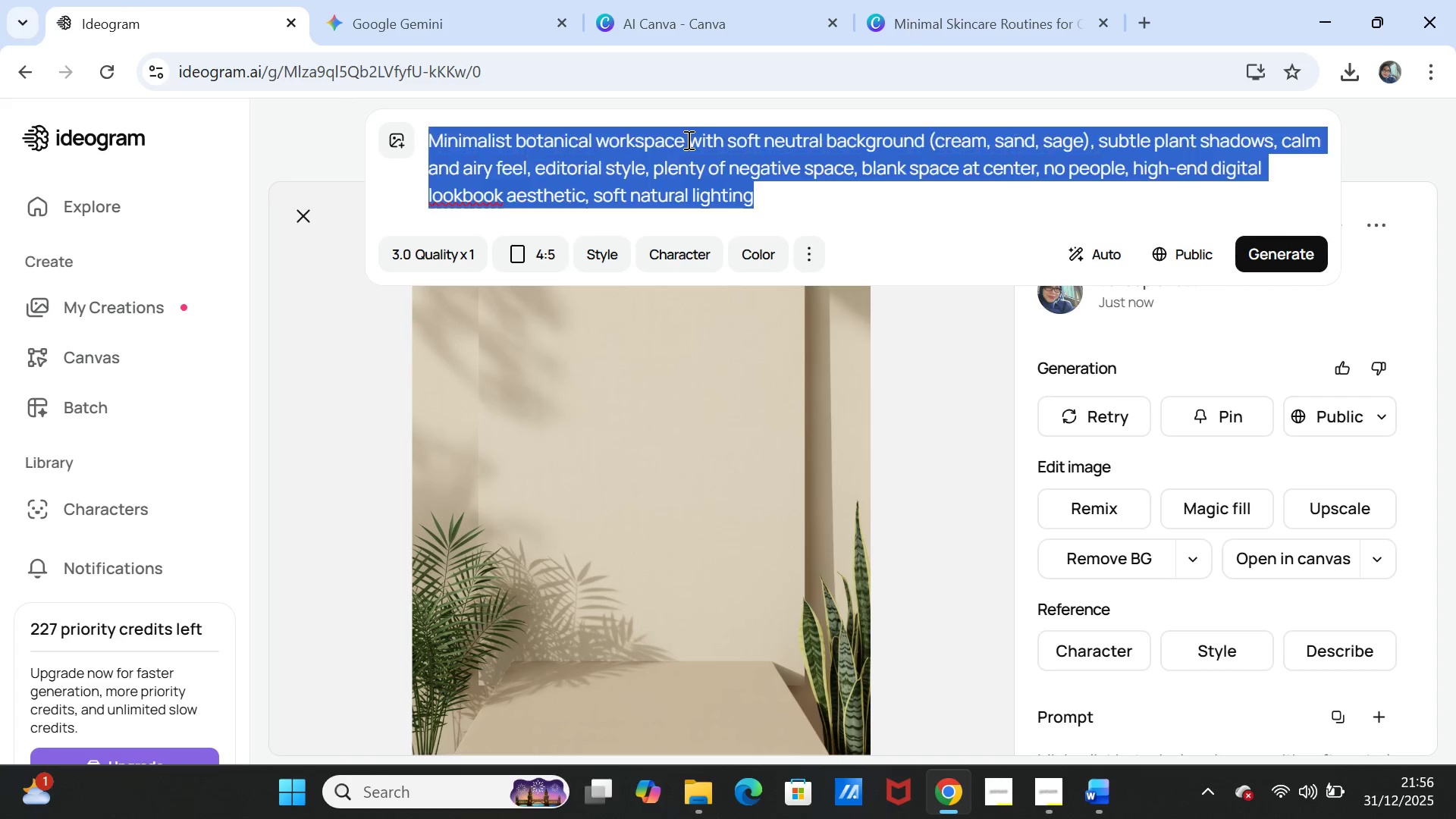 
triple_click([687, 140])
 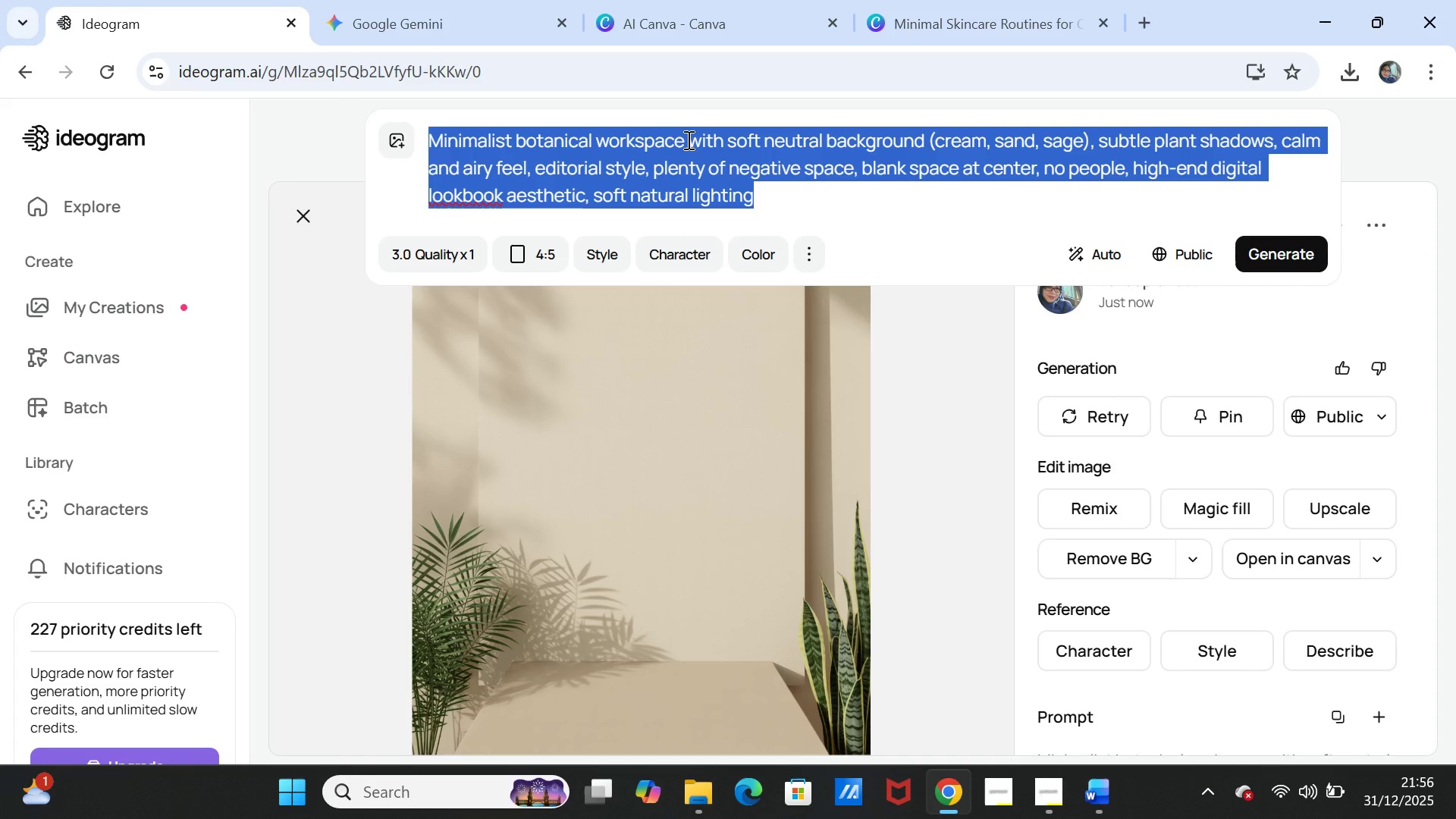 
key(Control+V)
 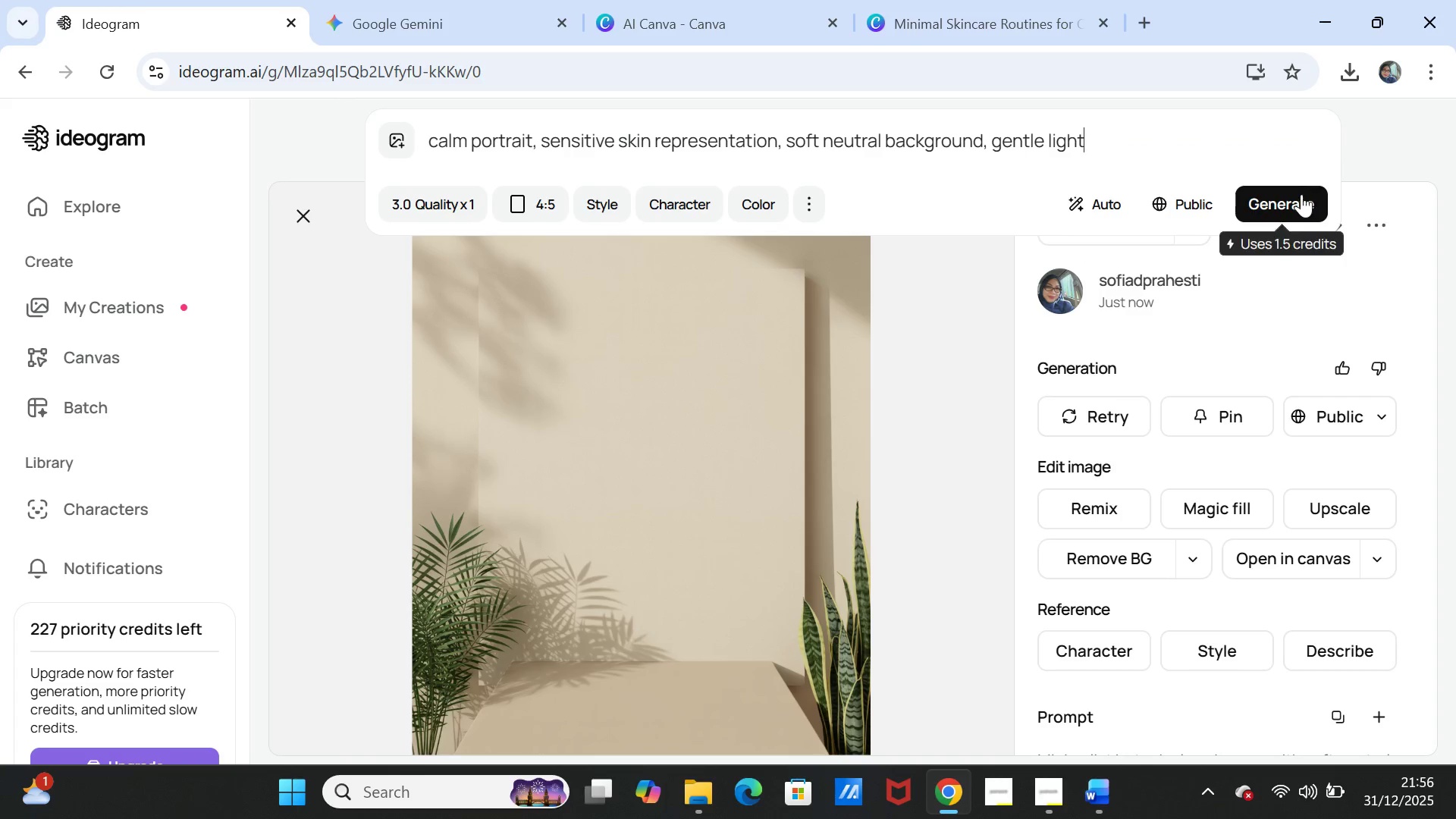 
left_click([1300, 195])
 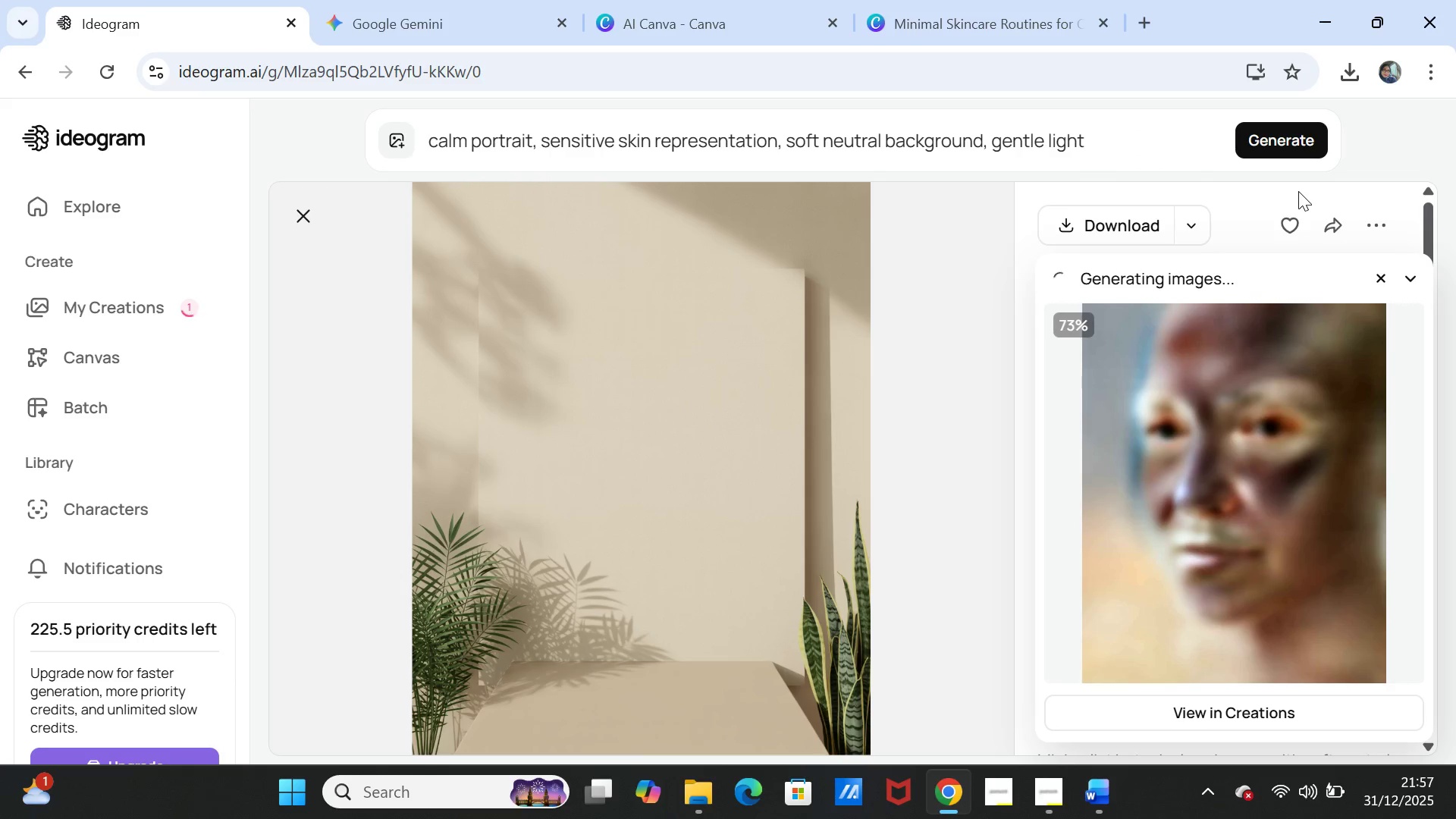 
wait(19.02)
 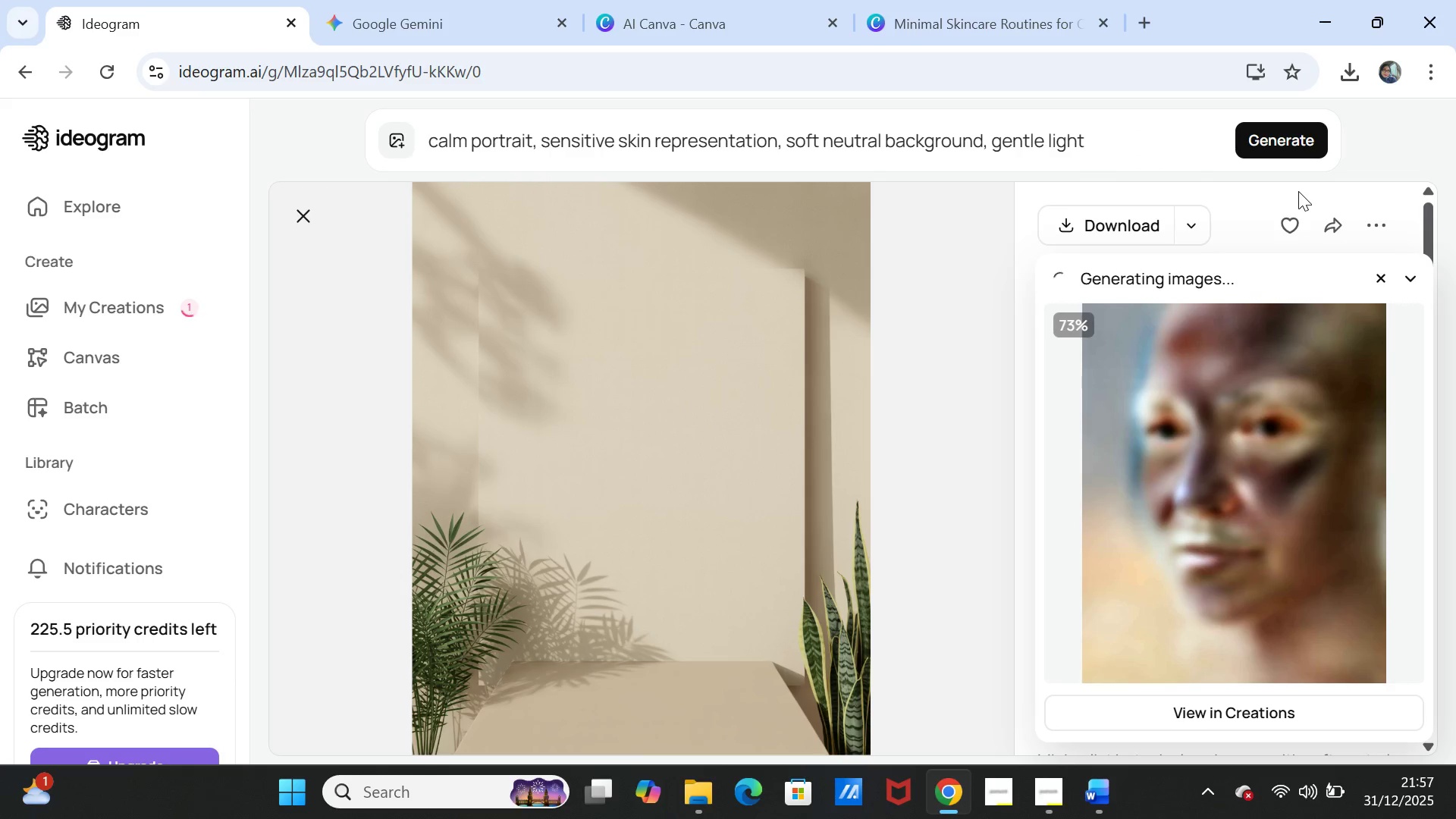 
left_click([1332, 375])
 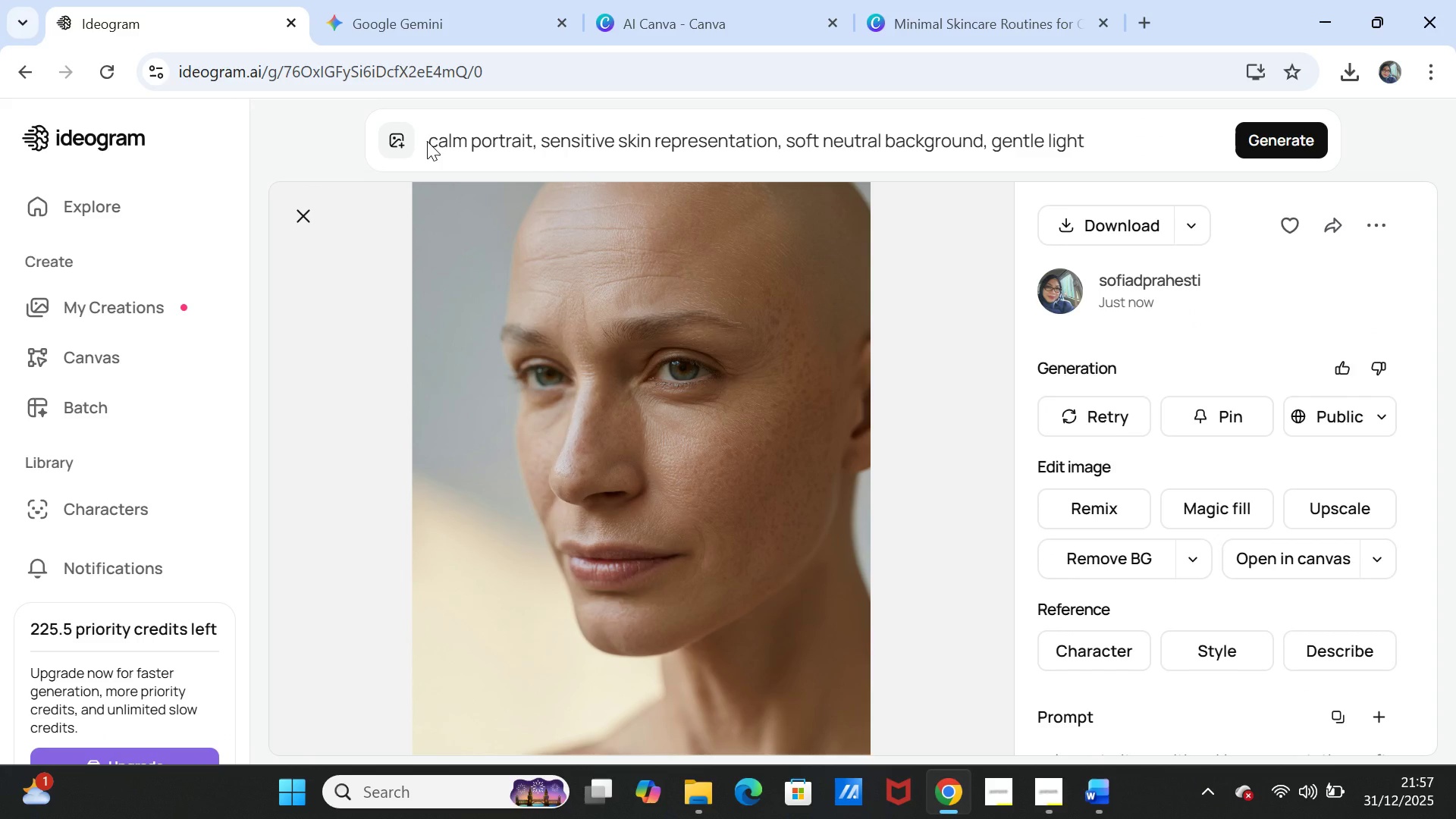 
wait(5.72)
 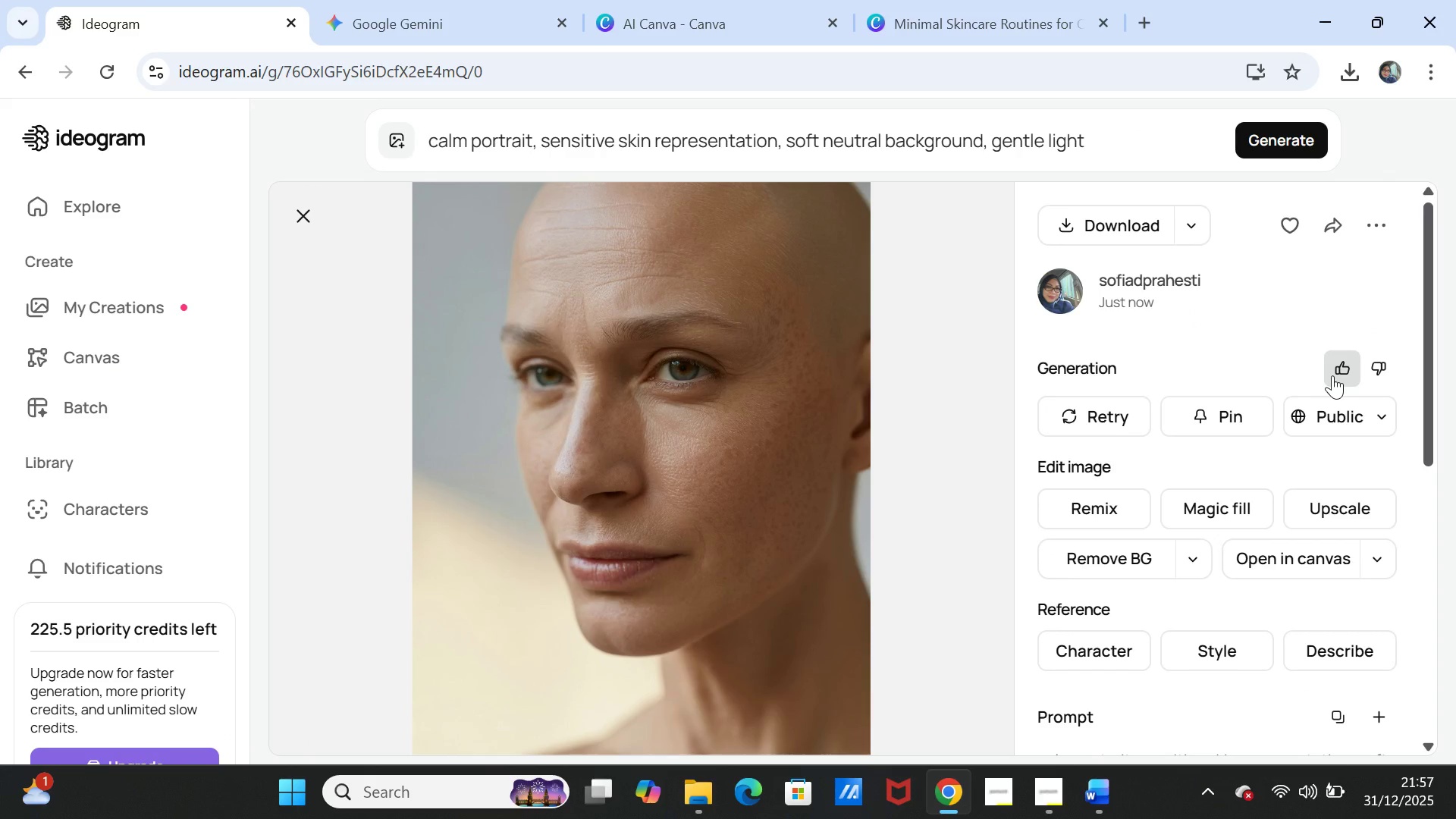 
left_click([428, 140])
 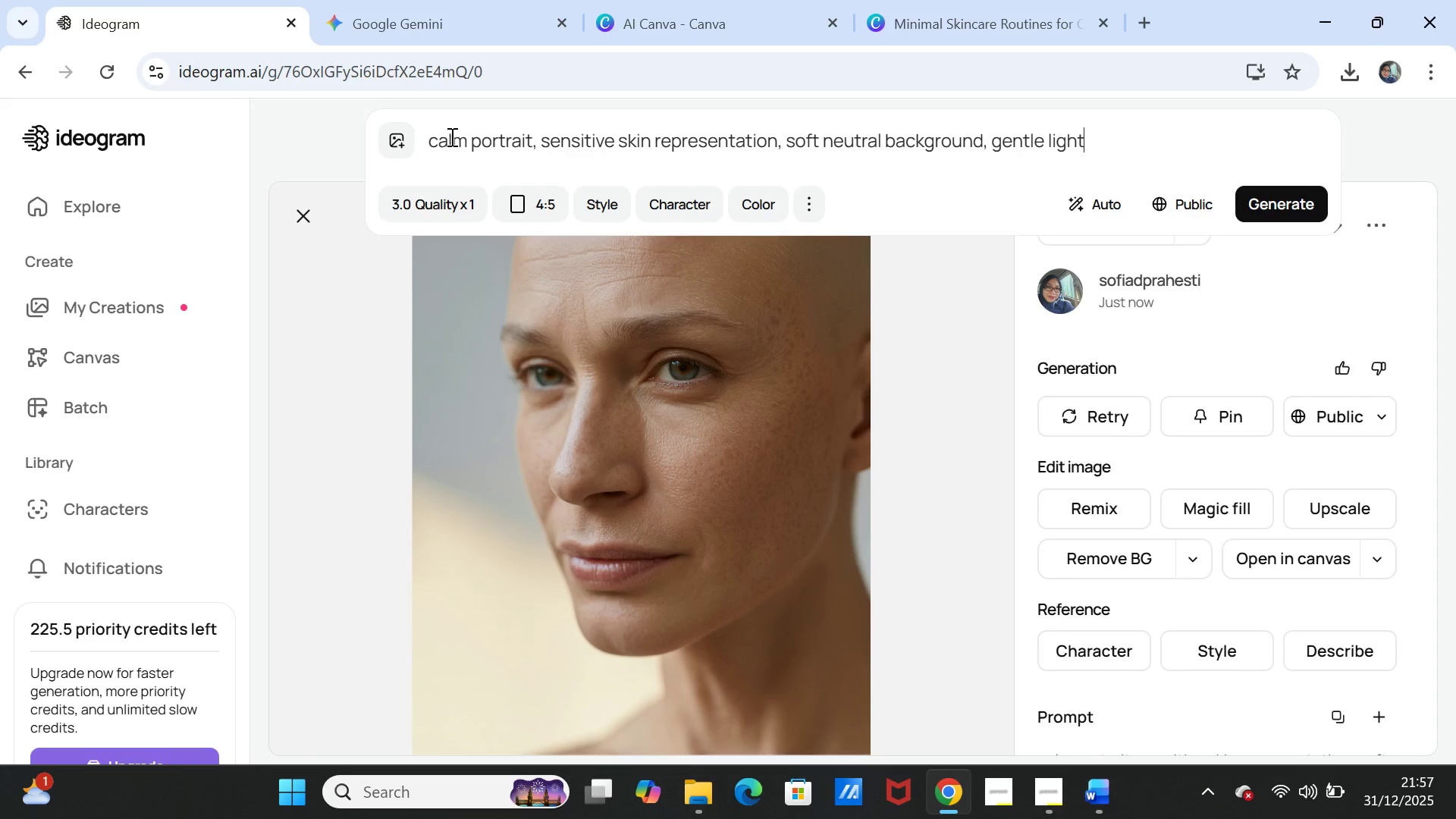 
left_click([430, 140])
 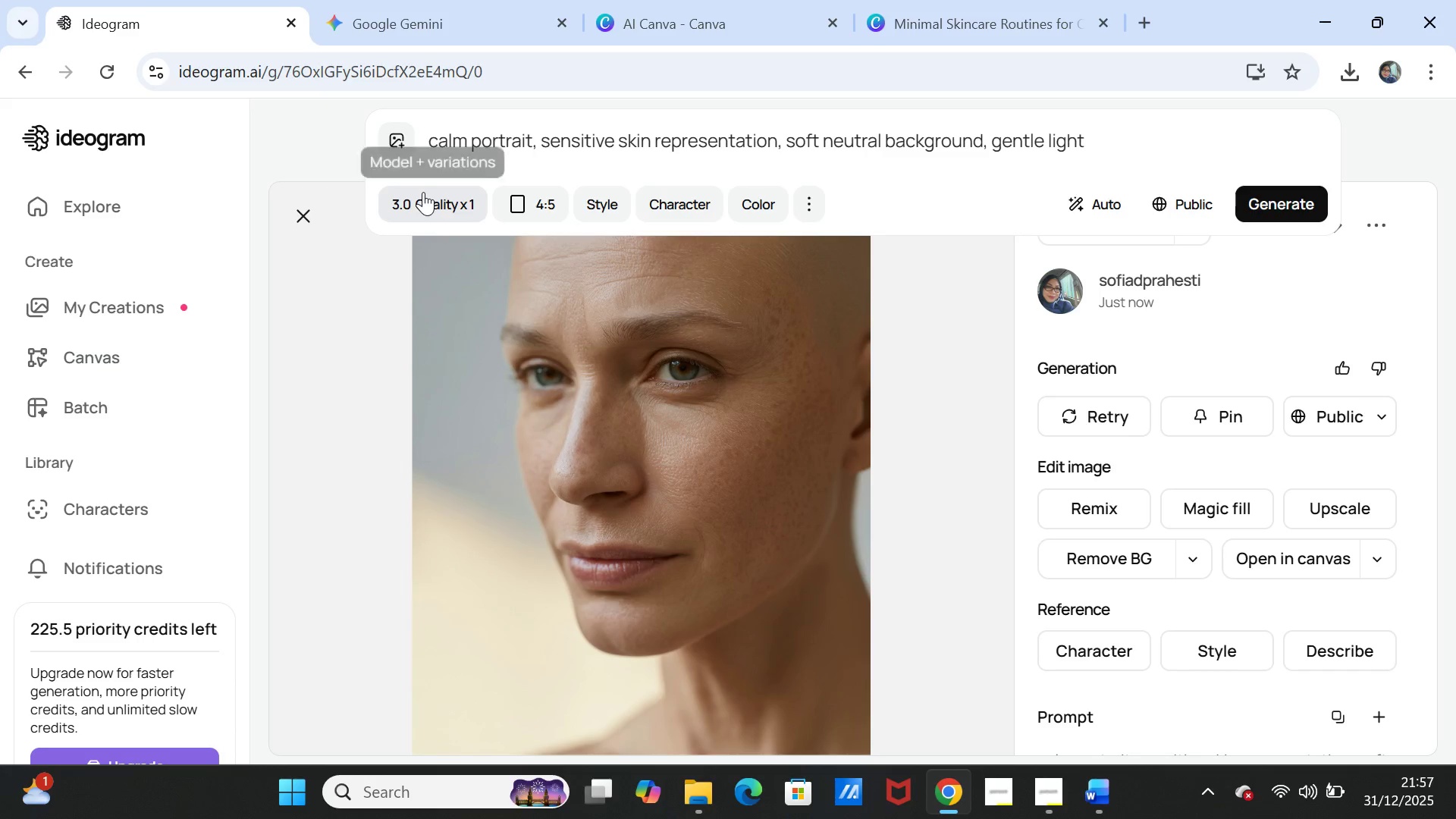 
type(woman with )
 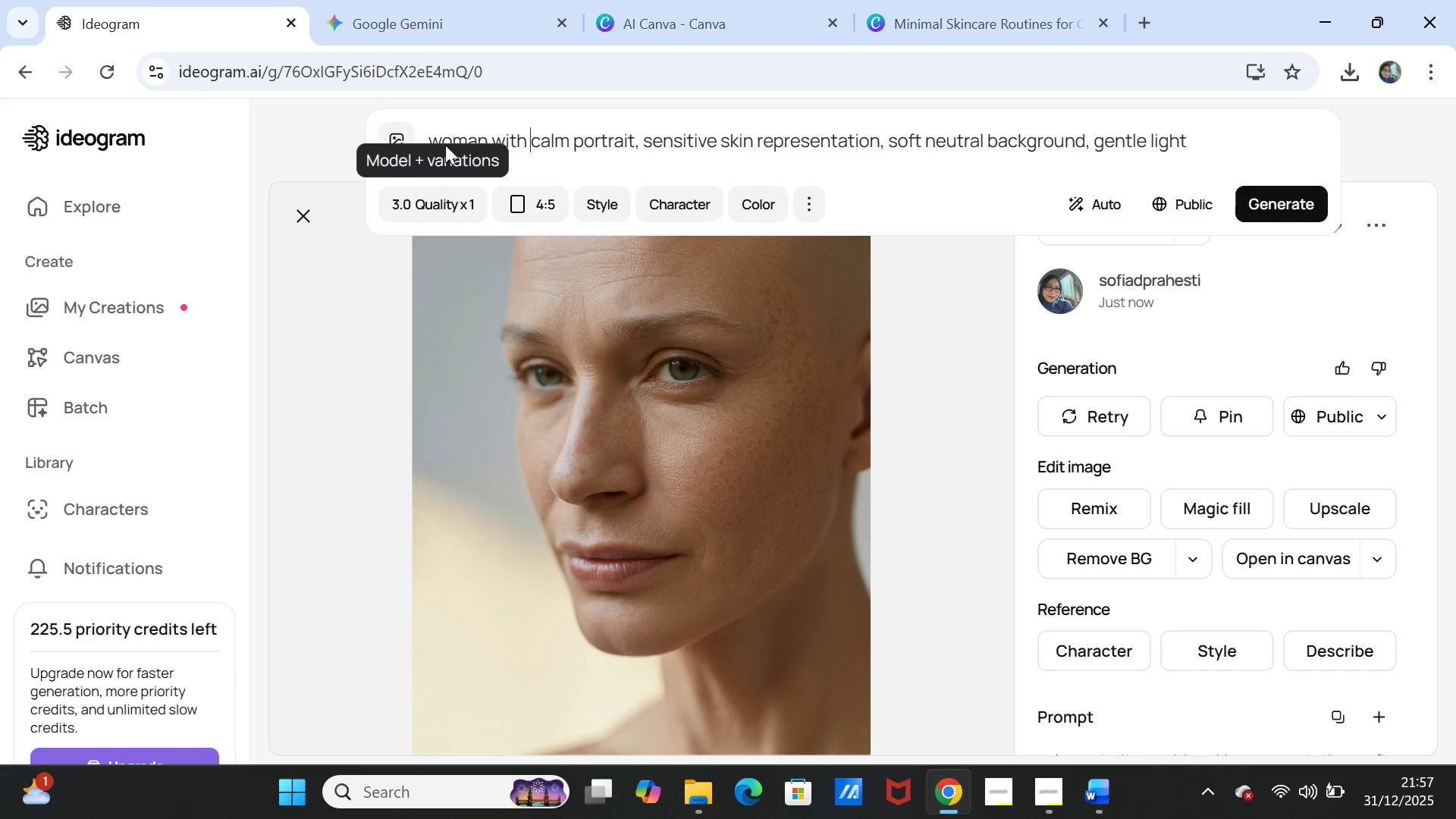 
left_click([1254, 199])
 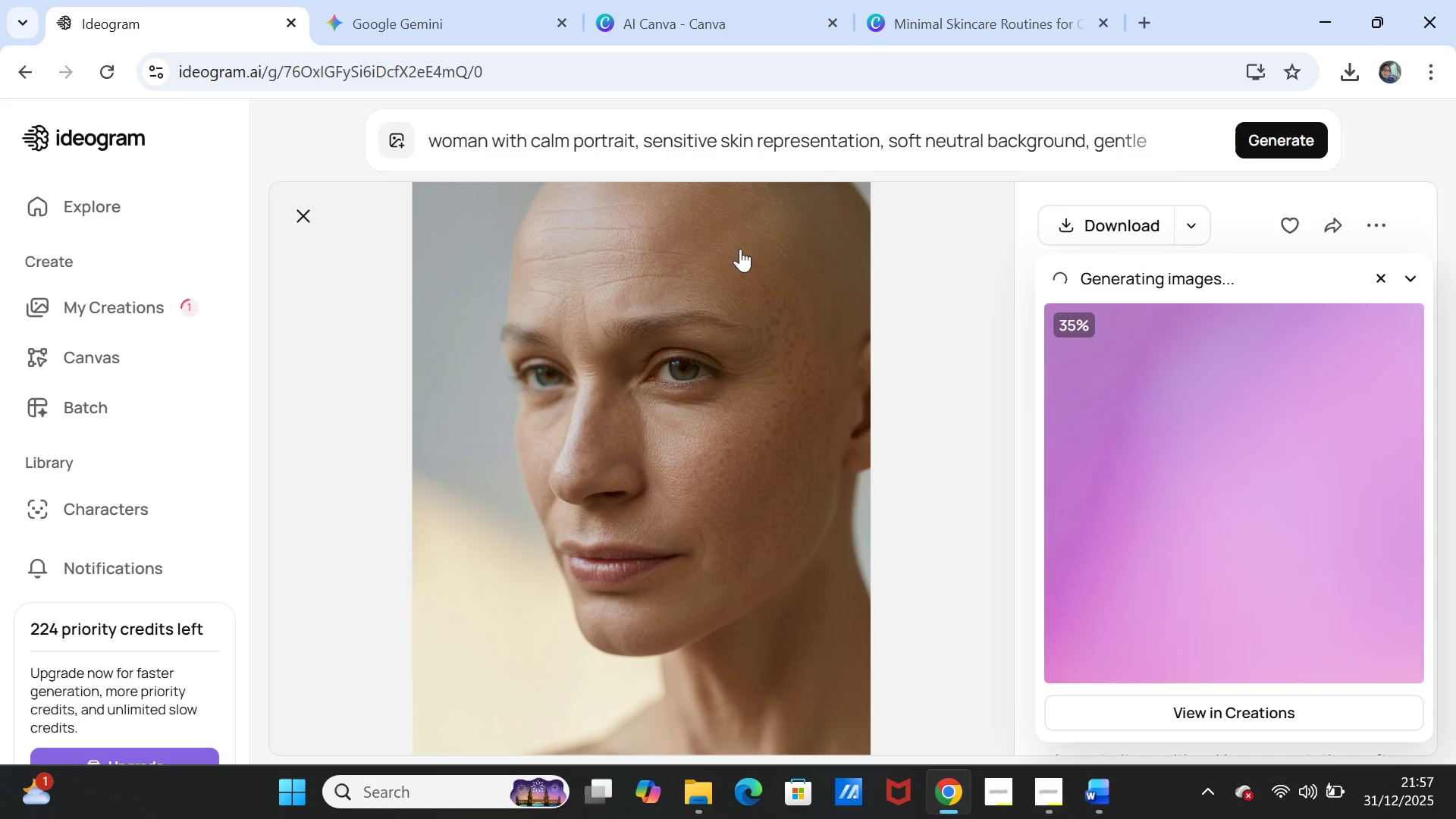 
wait(16.89)
 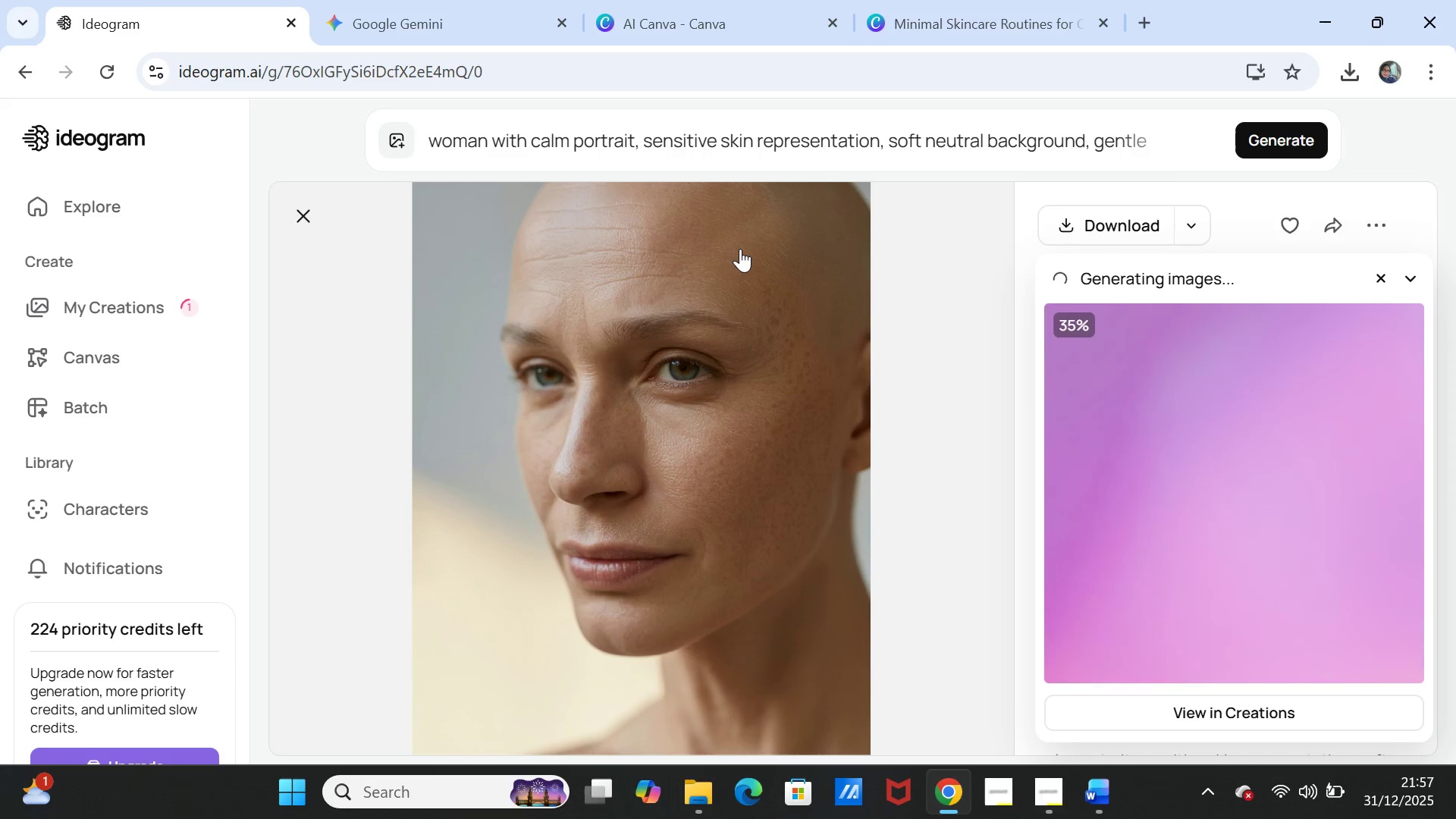 
left_click([1062, 785])